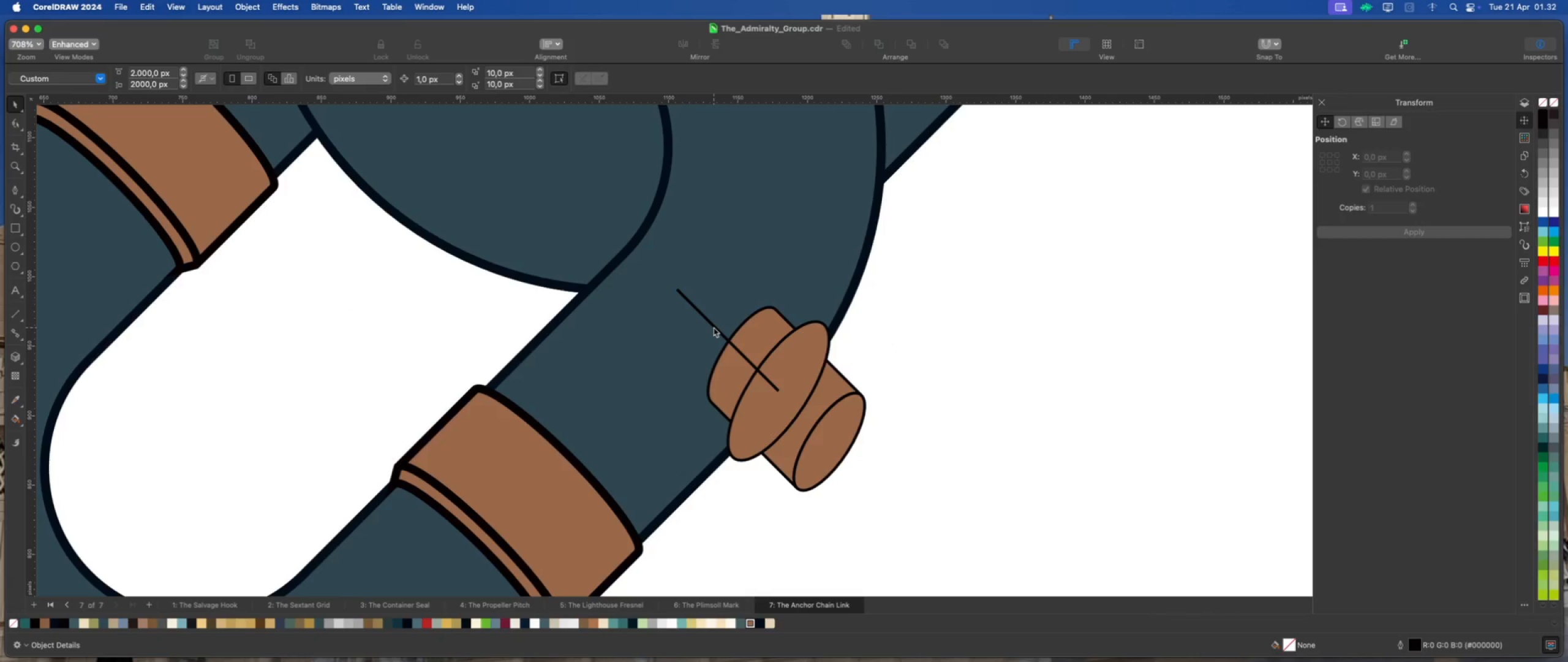 
left_click([714, 327])
 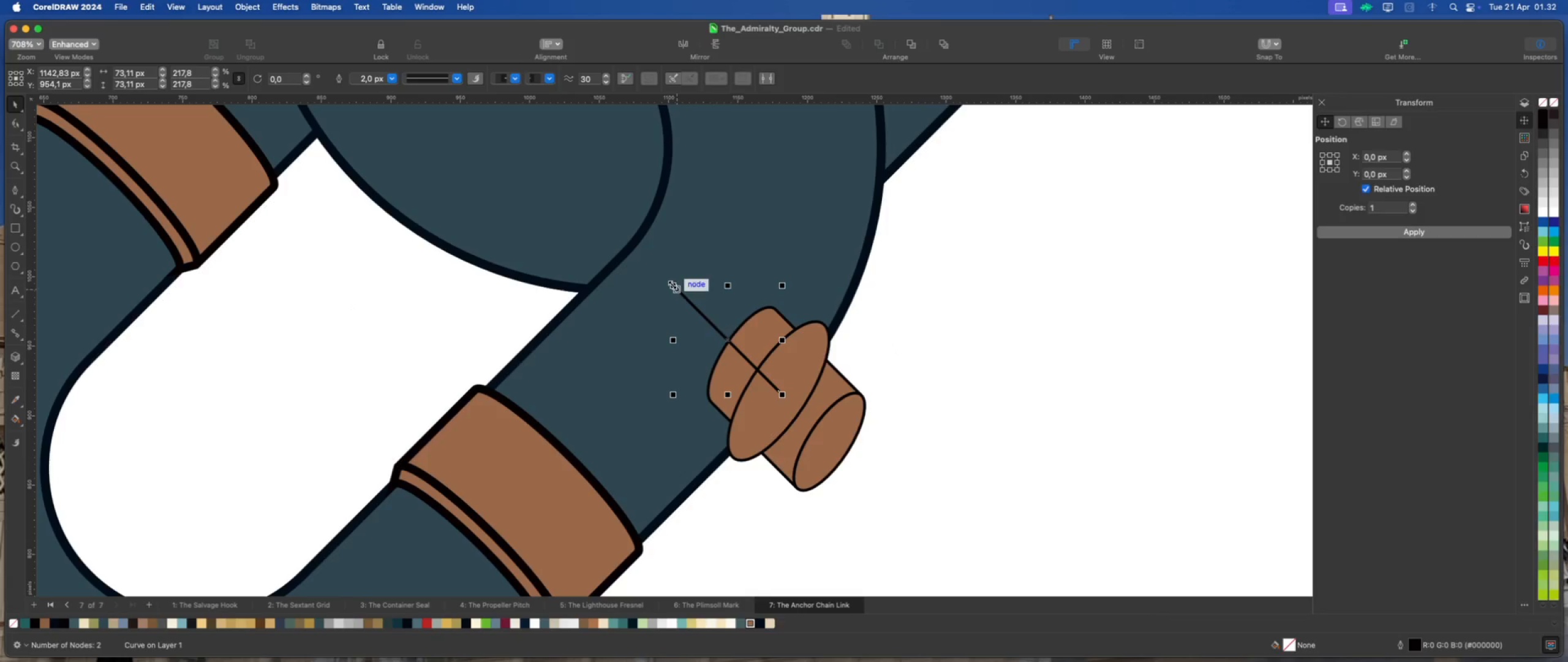 
left_click_drag(start_coordinate=[672, 284], to_coordinate=[562, 192])
 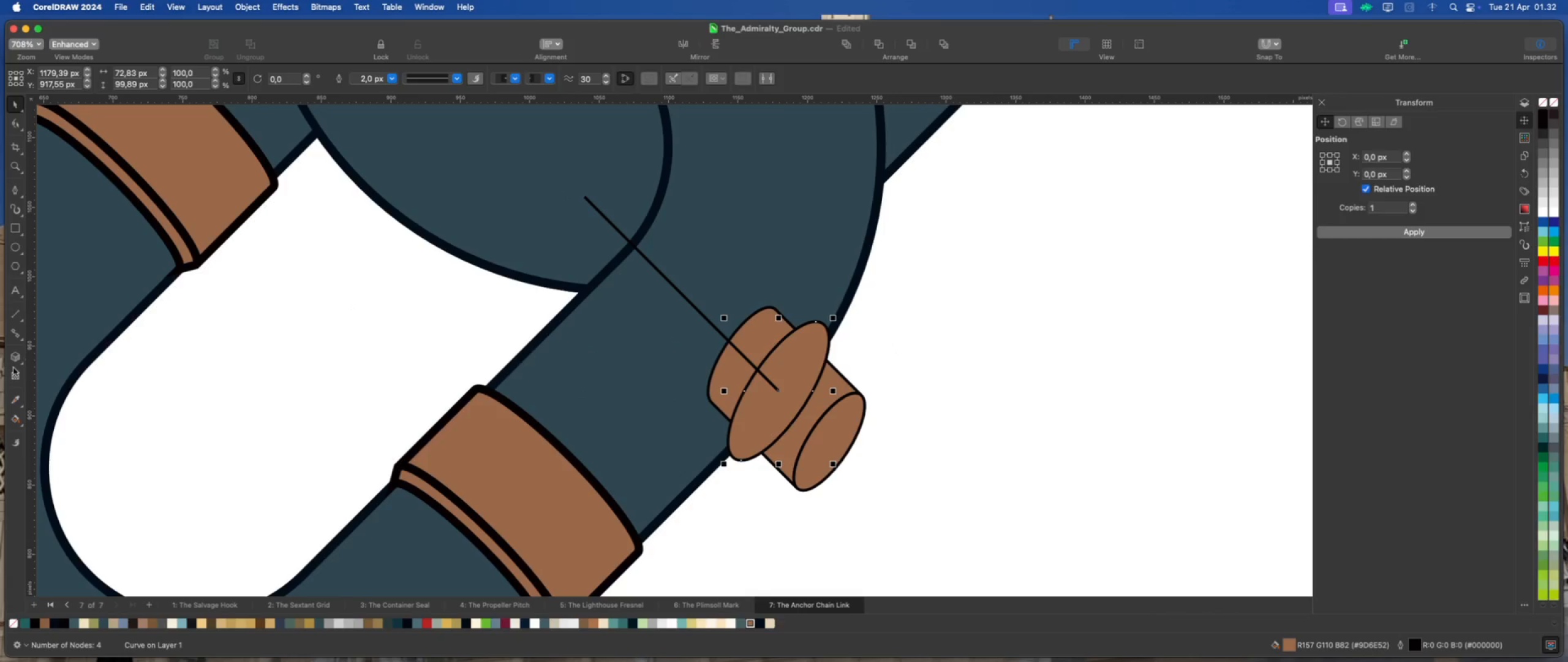 
left_click([12, 357])
 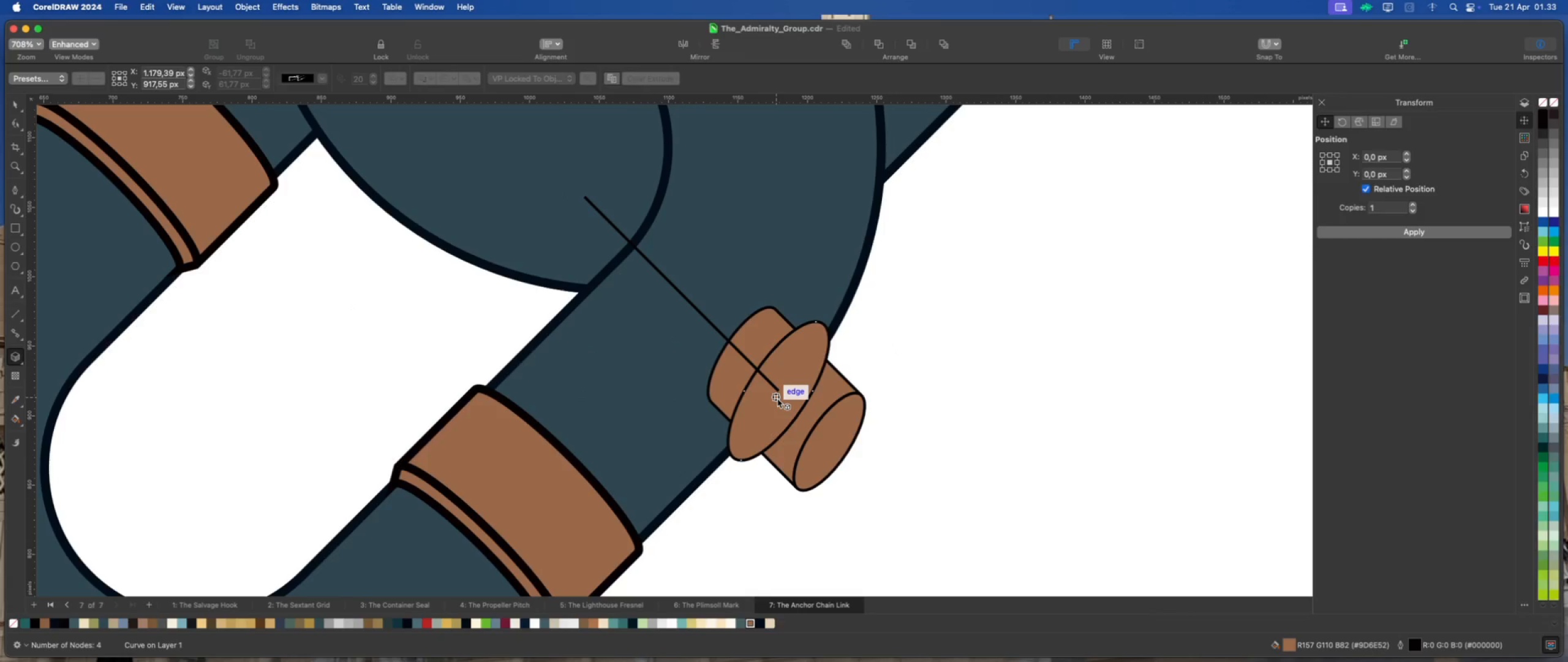 
left_click_drag(start_coordinate=[777, 398], to_coordinate=[705, 315])
 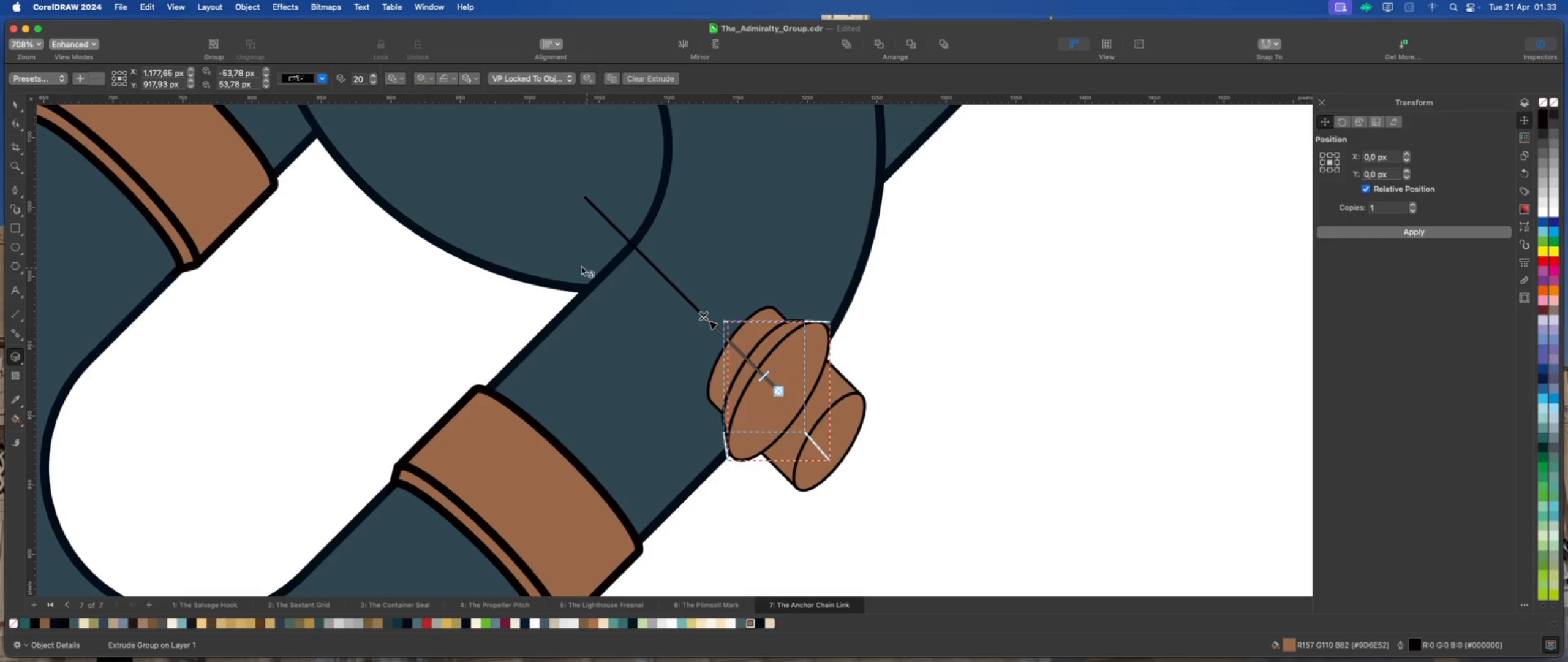 
hold_key(key=ShiftLeft, duration=1.9)
 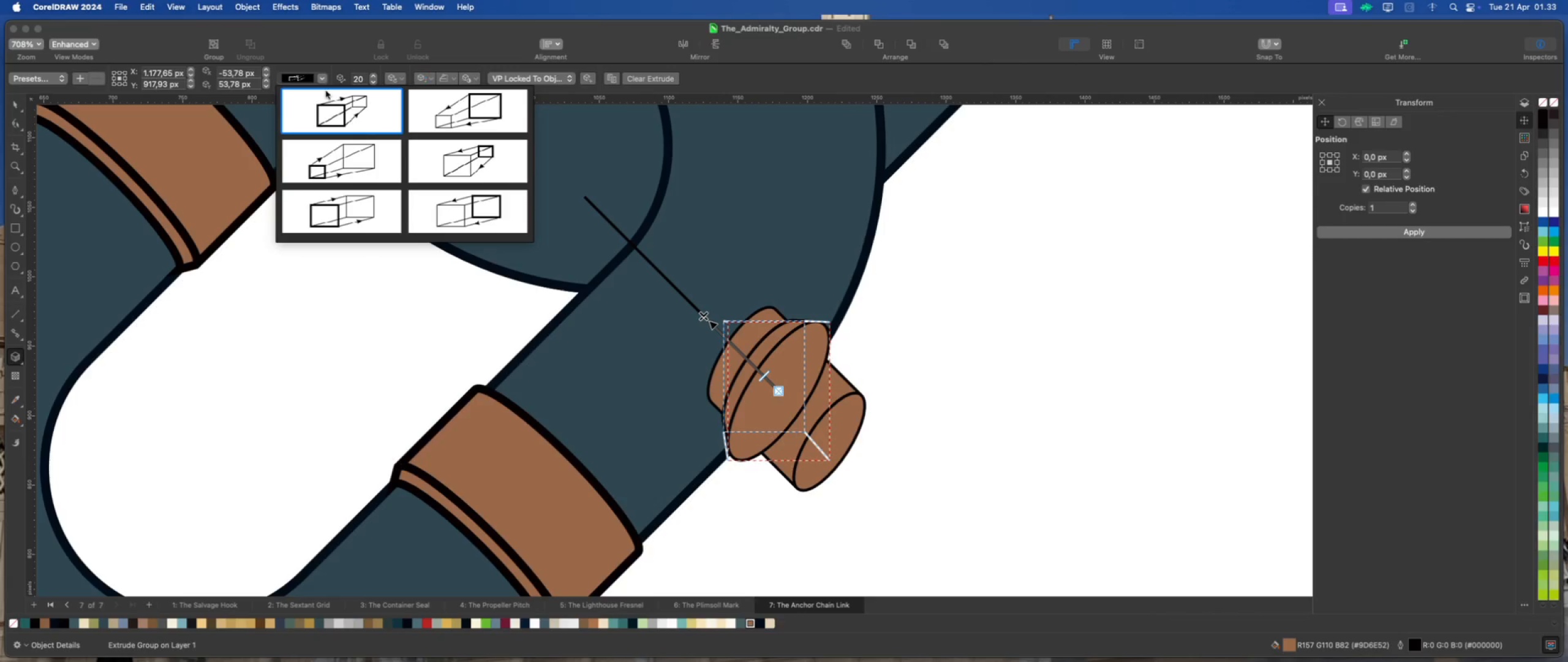 
left_click([355, 211])
 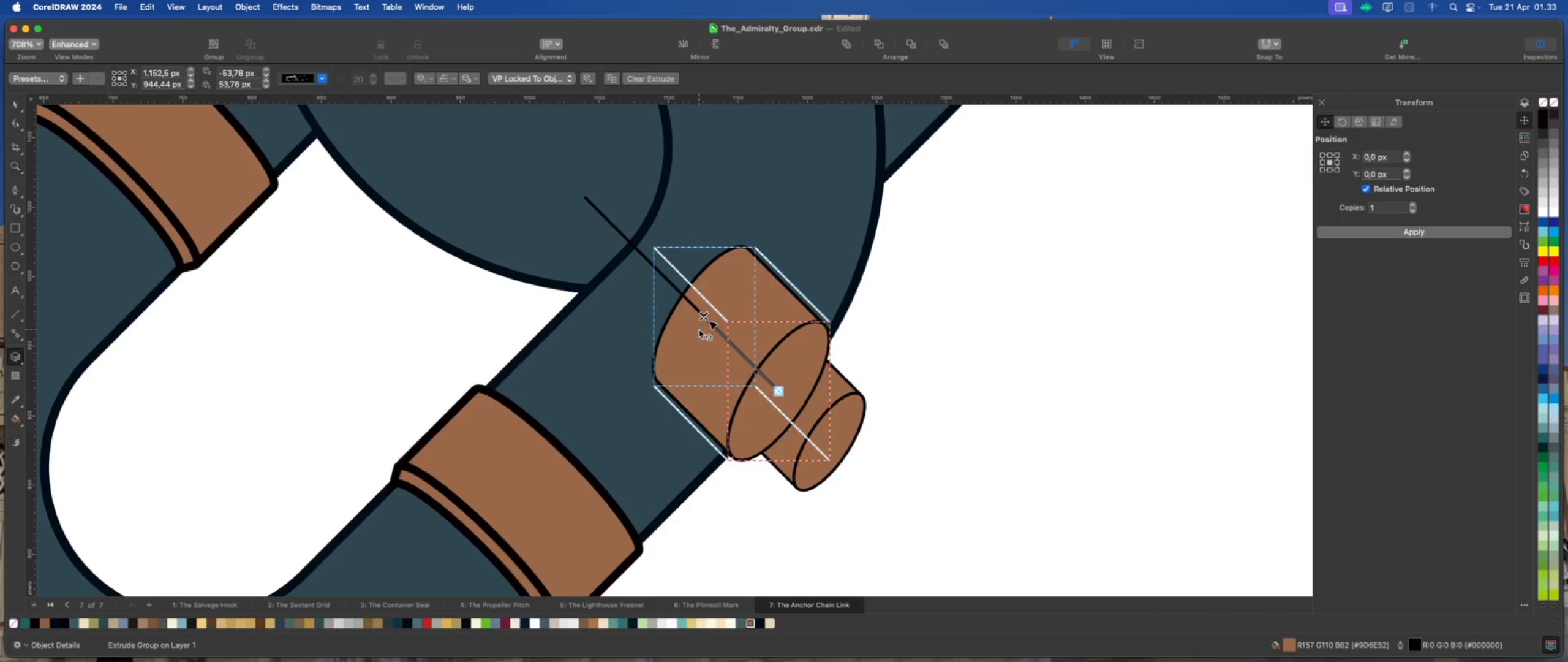 
wait(13.64)
 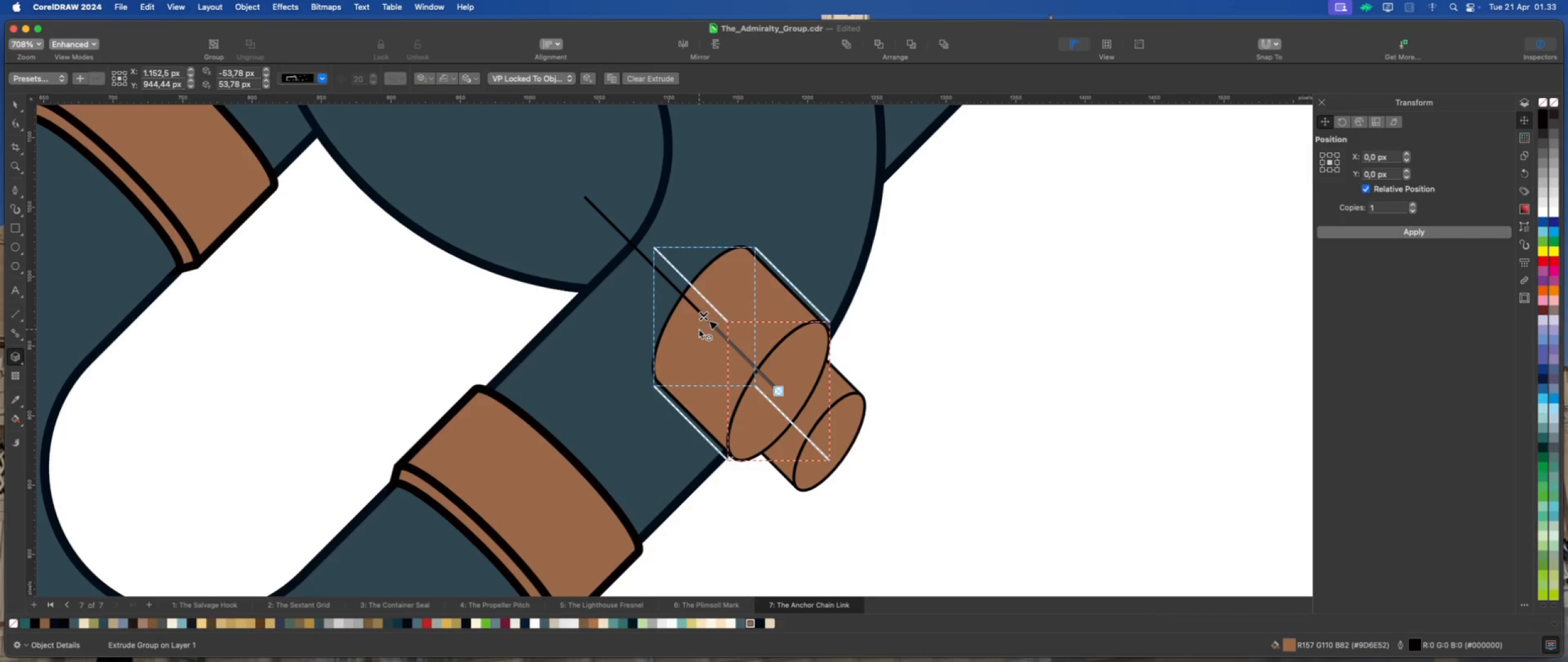 
right_click([810, 354])
 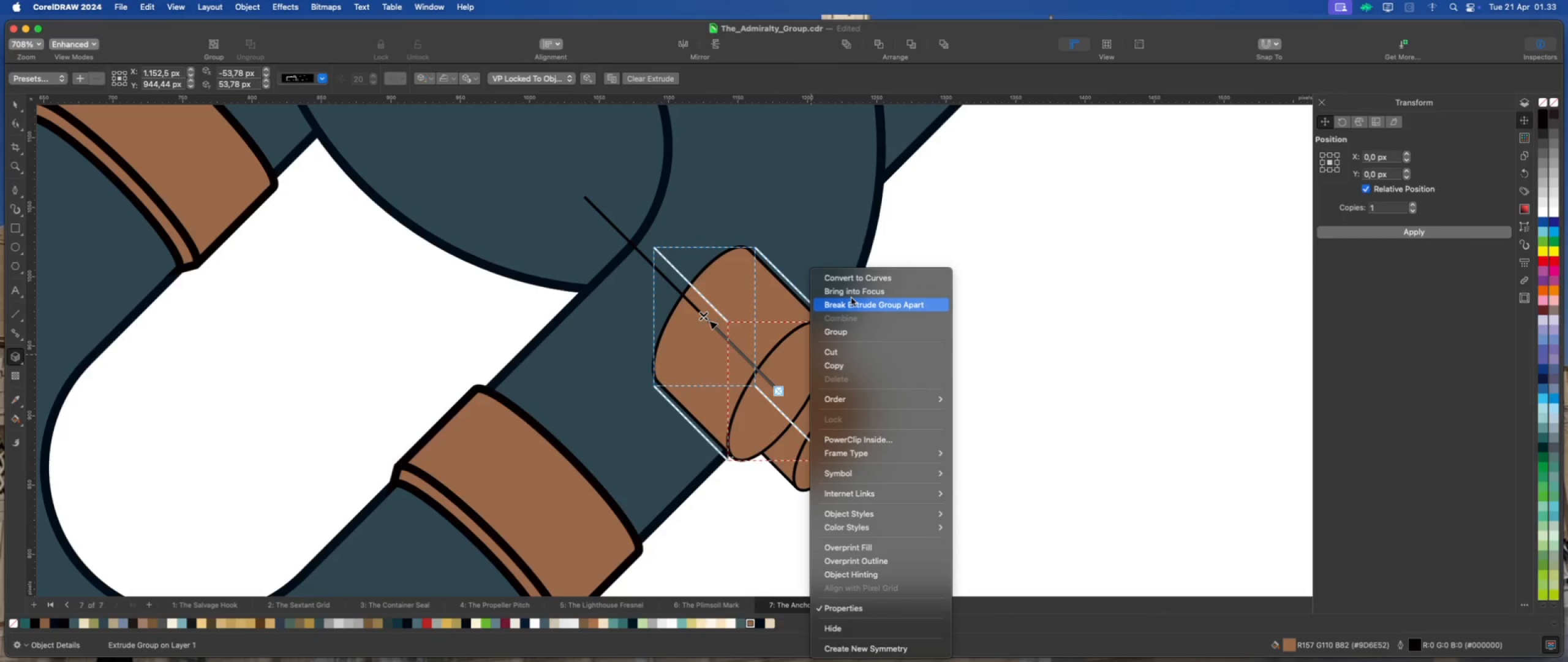 
left_click([853, 300])
 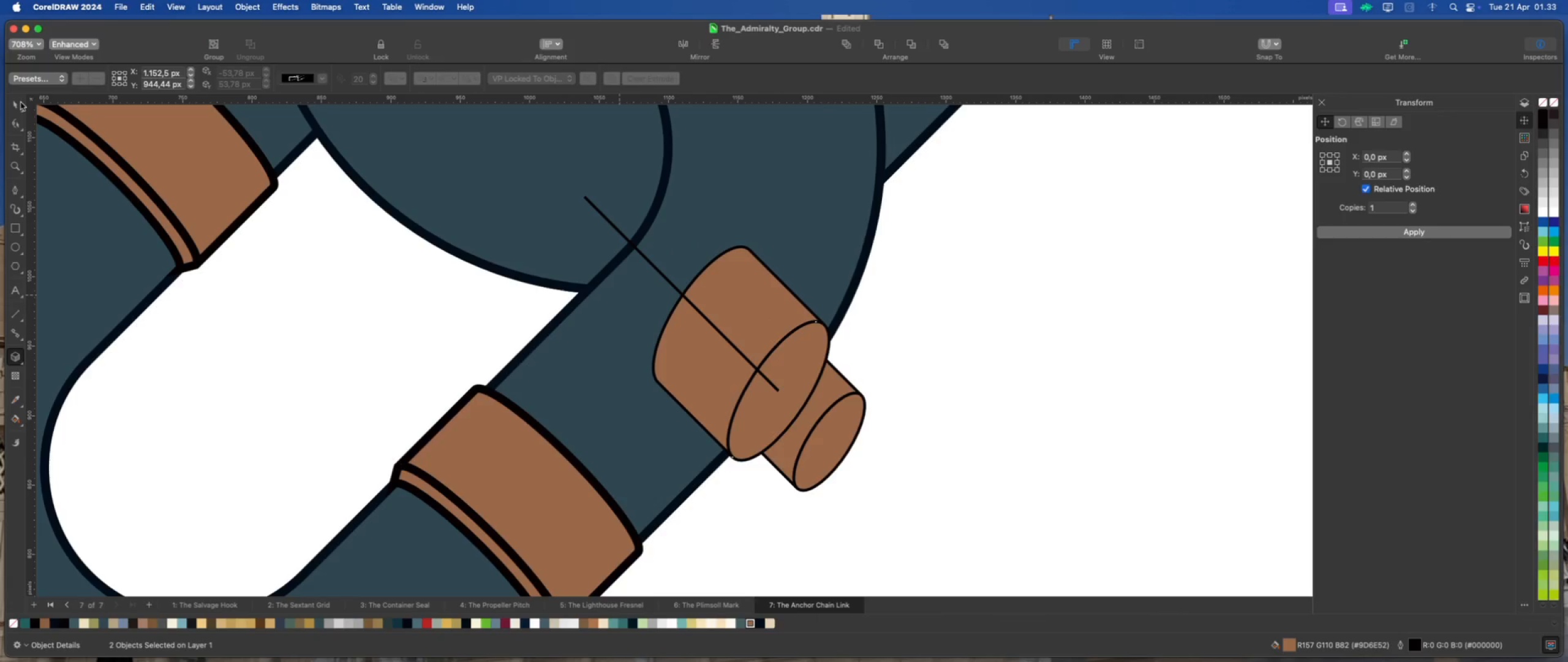 
left_click([15, 106])
 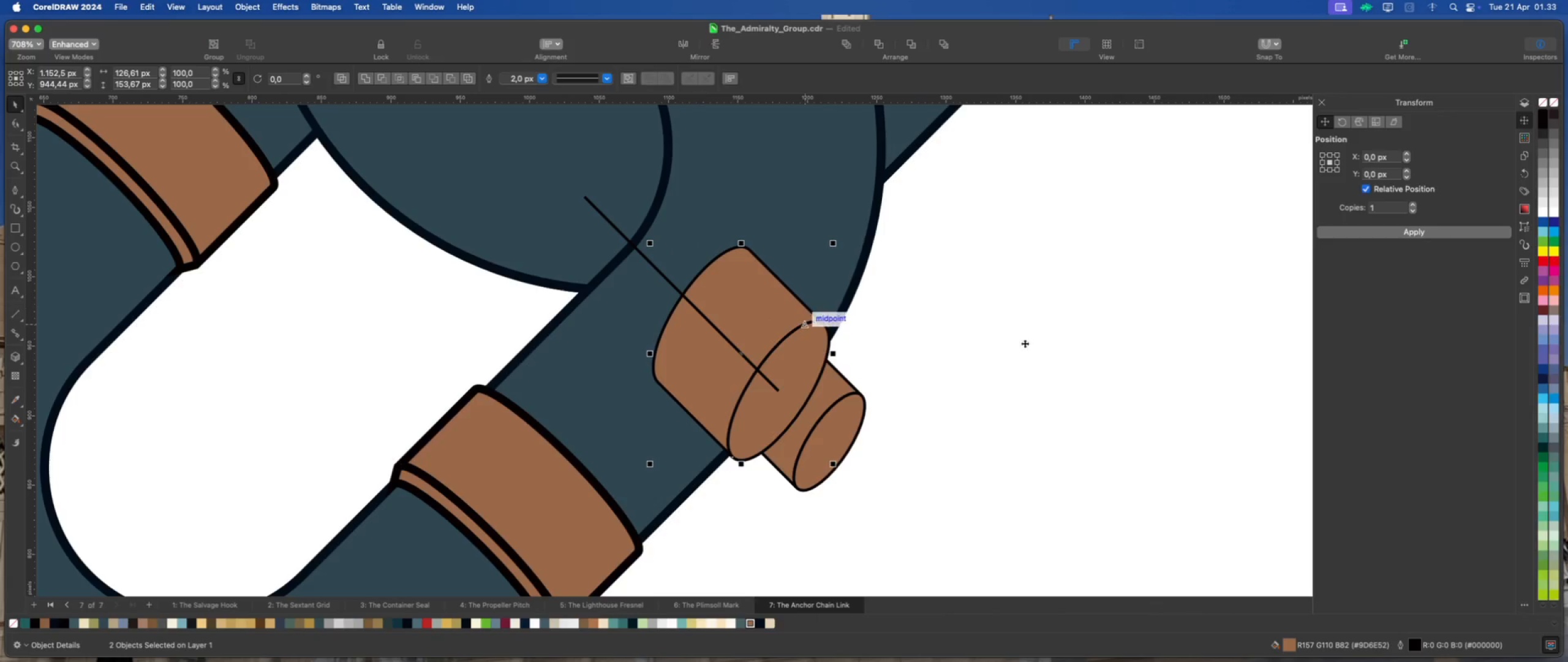 
left_click([1029, 343])
 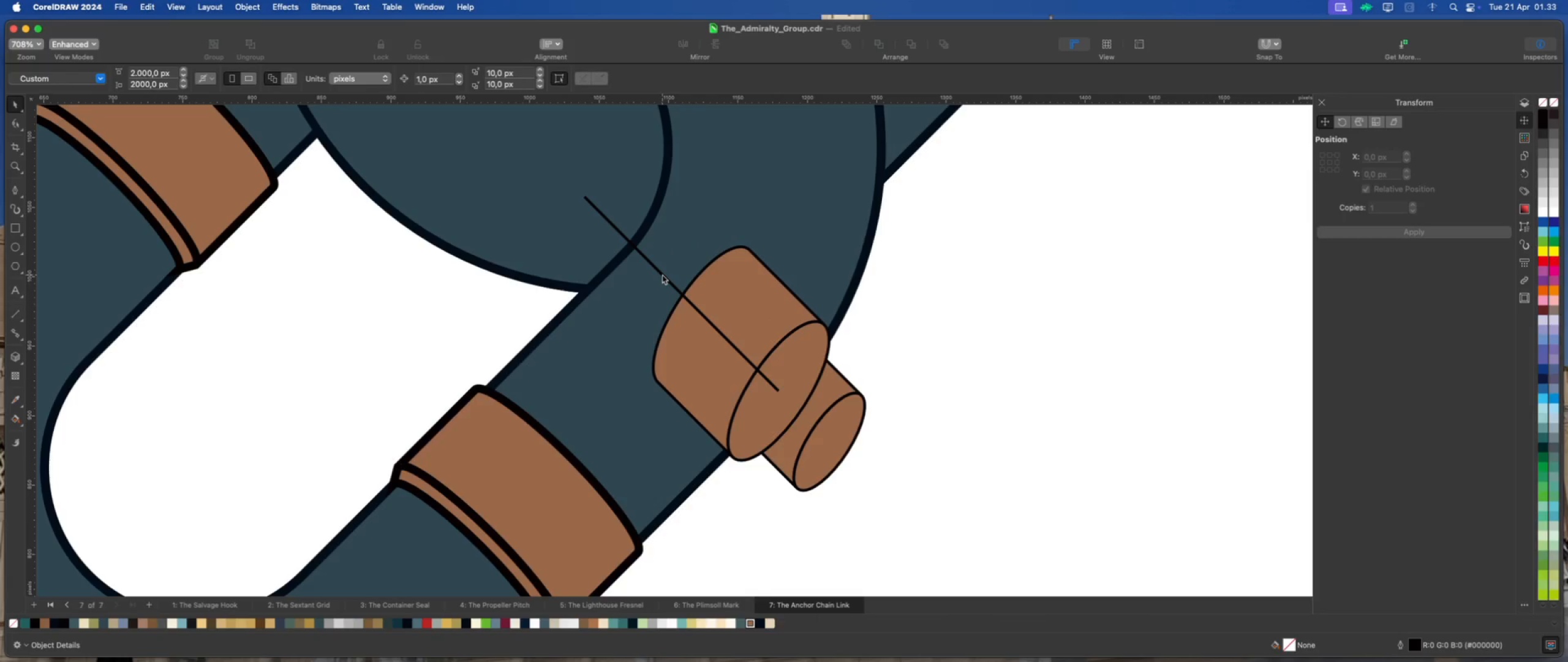 
left_click([662, 275])
 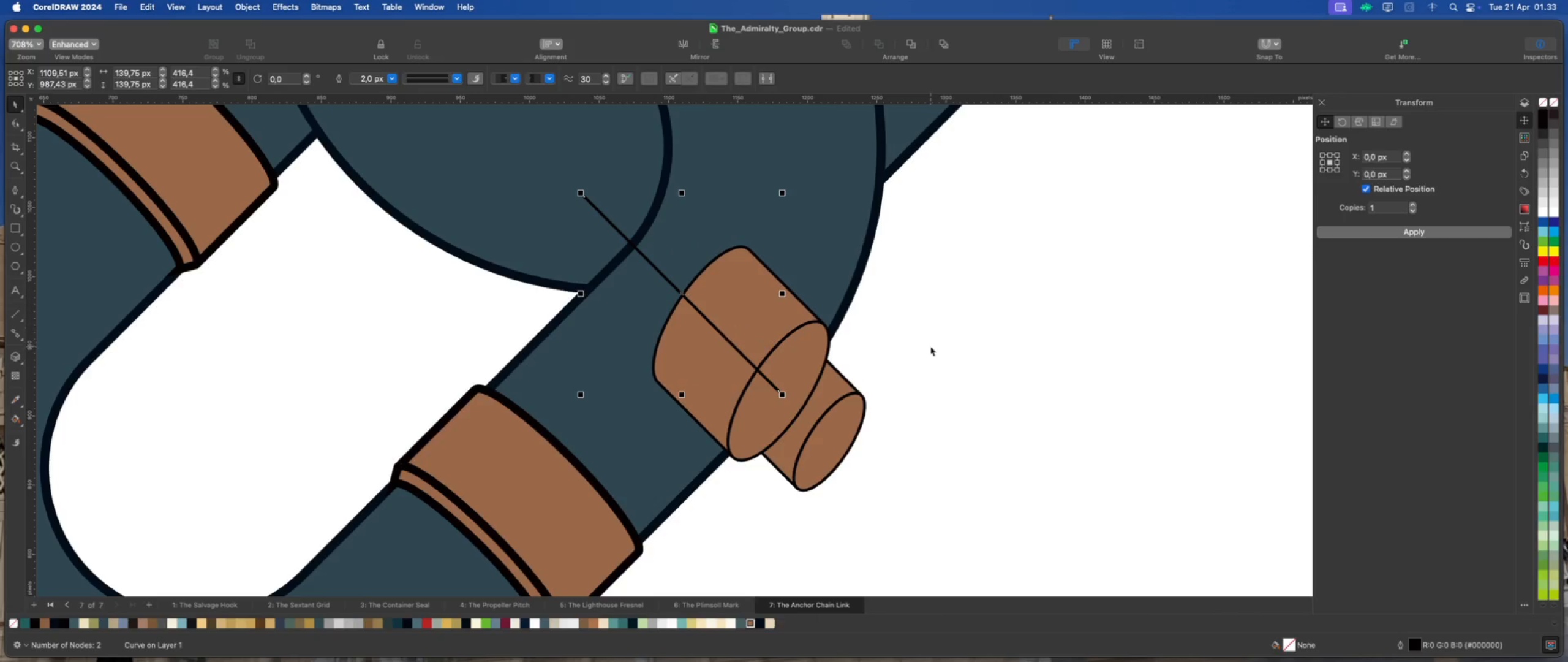 
left_click([930, 346])
 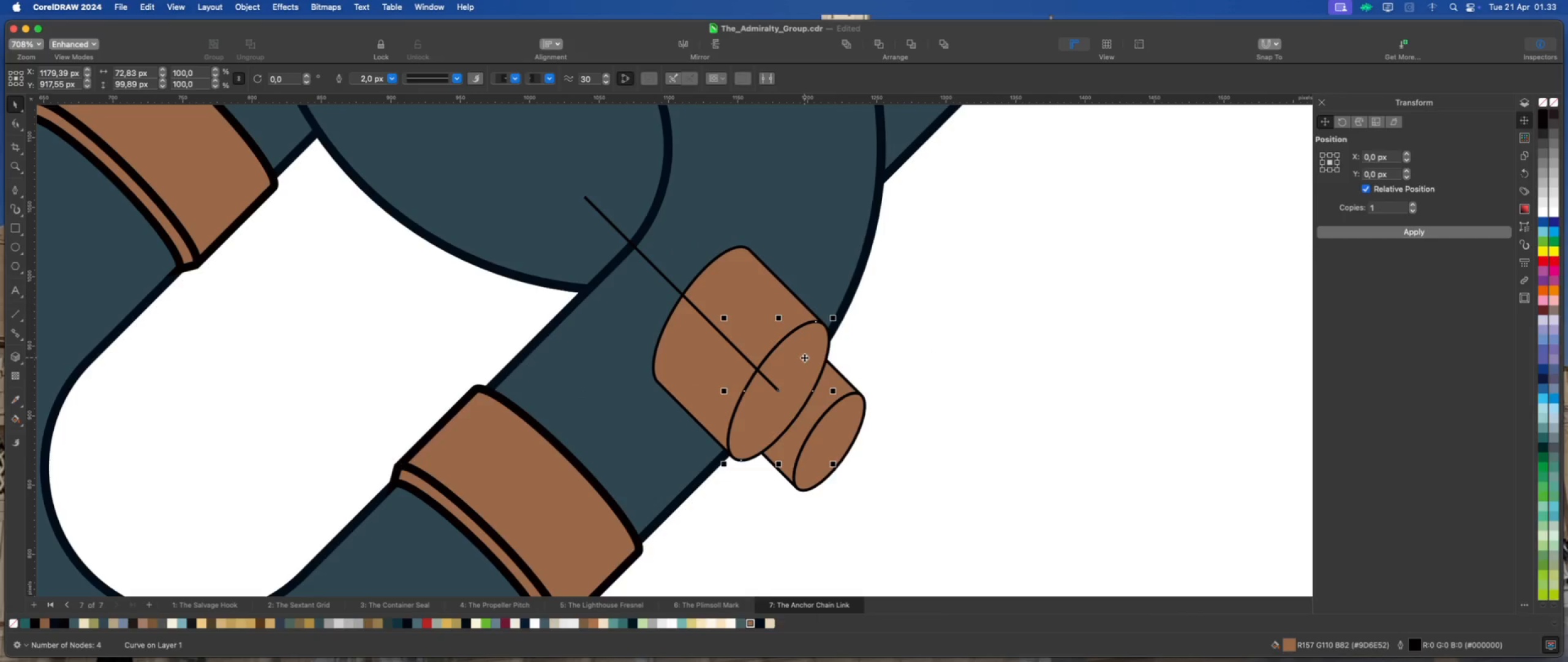 
right_click([805, 354])
 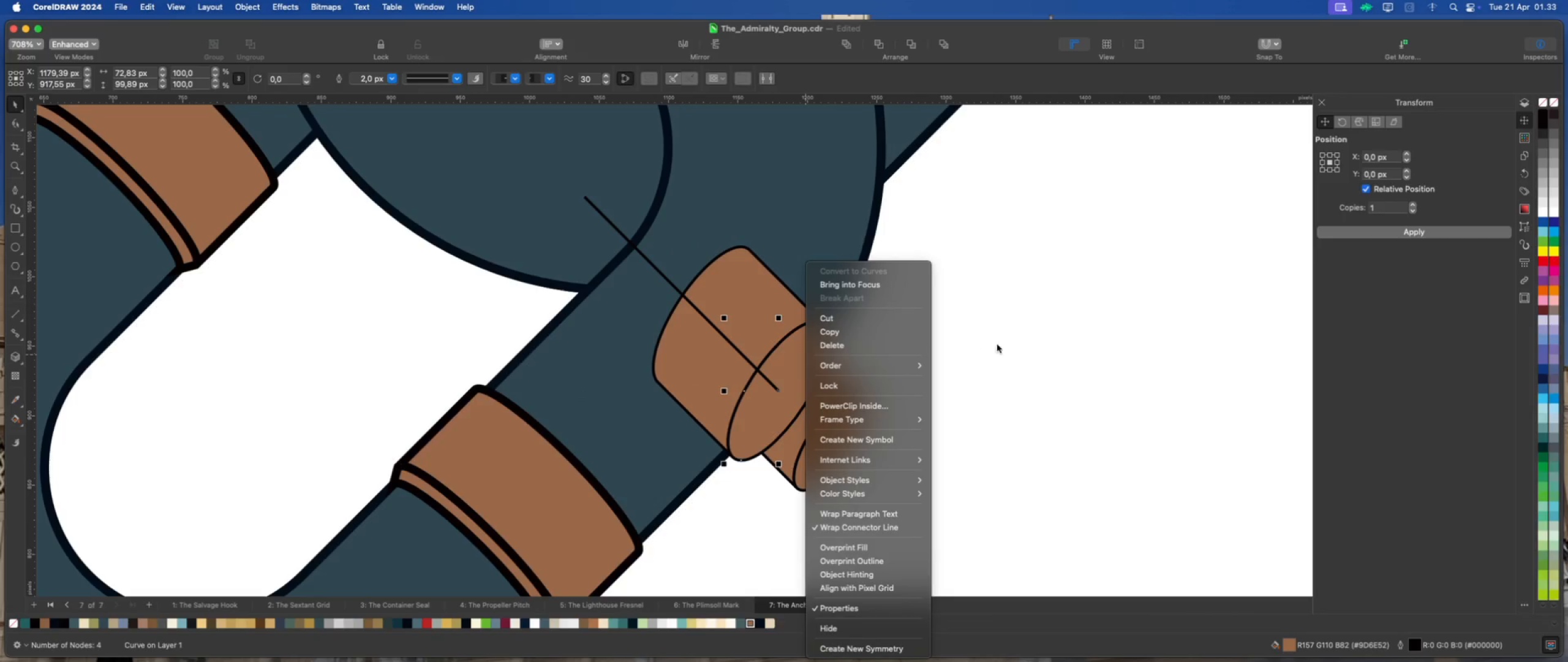 
left_click([1027, 344])
 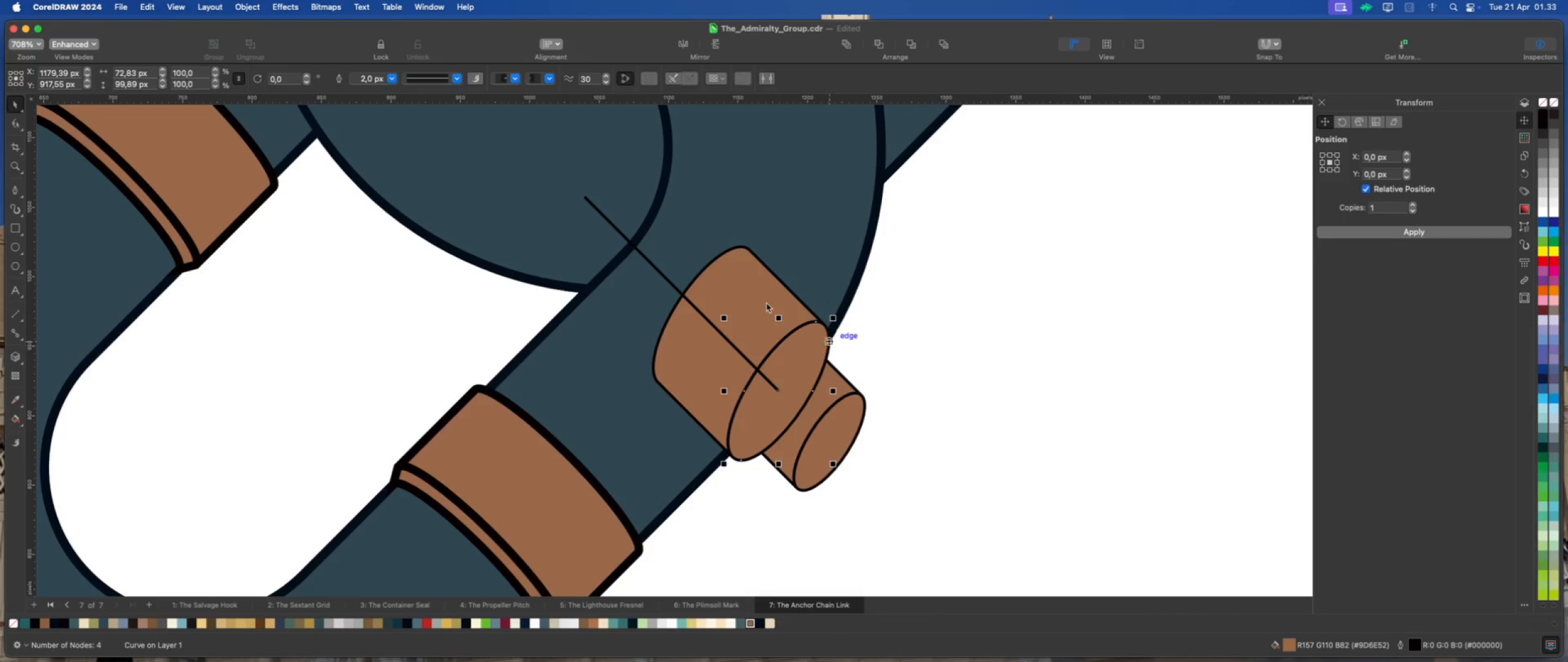 
left_click([761, 298])
 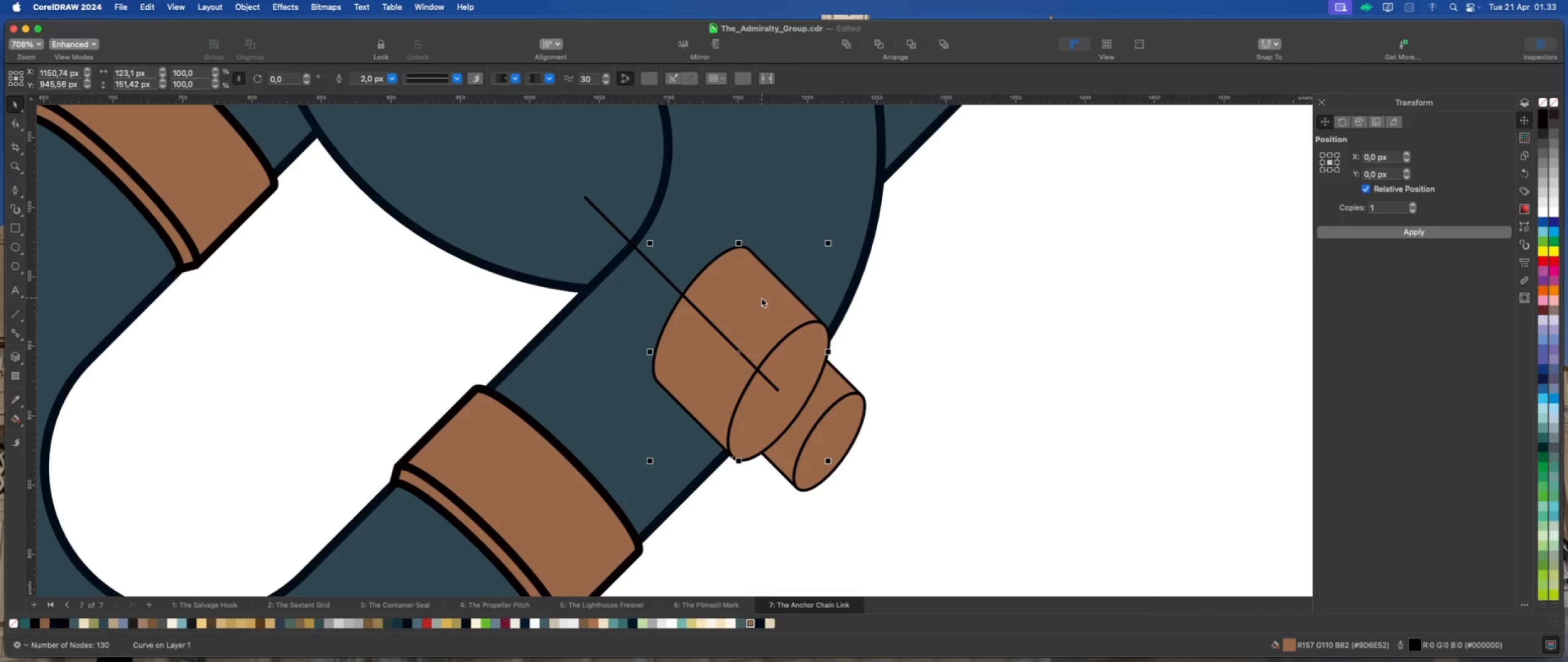 
right_click([761, 298])
 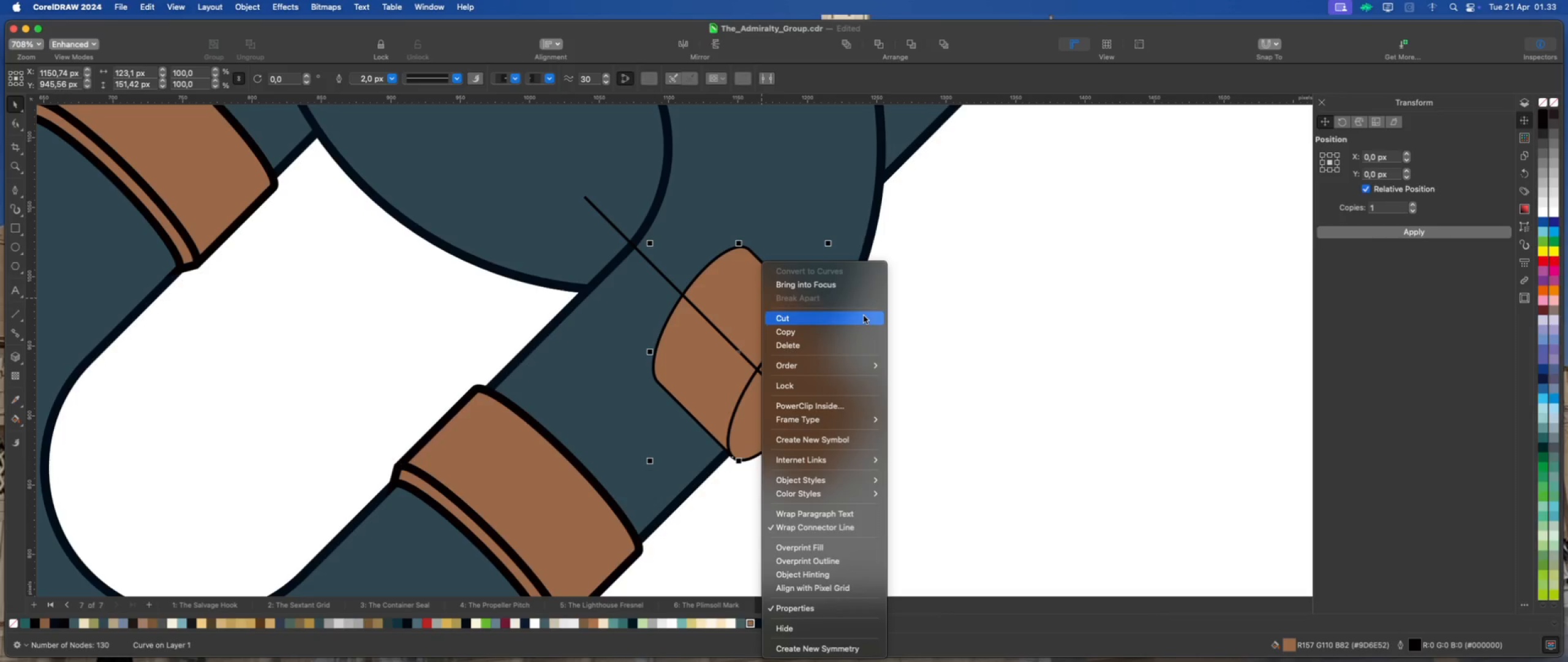 
left_click([970, 329])
 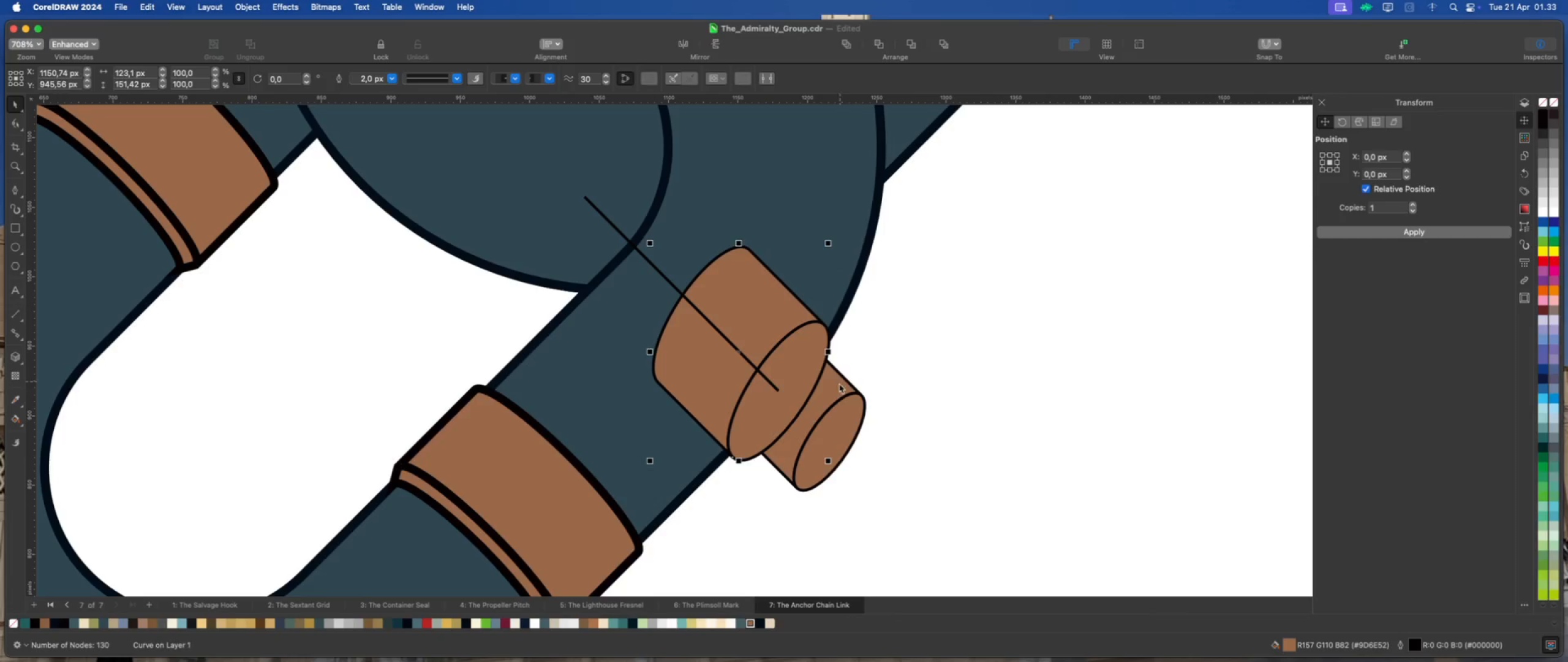 
left_click([834, 392])
 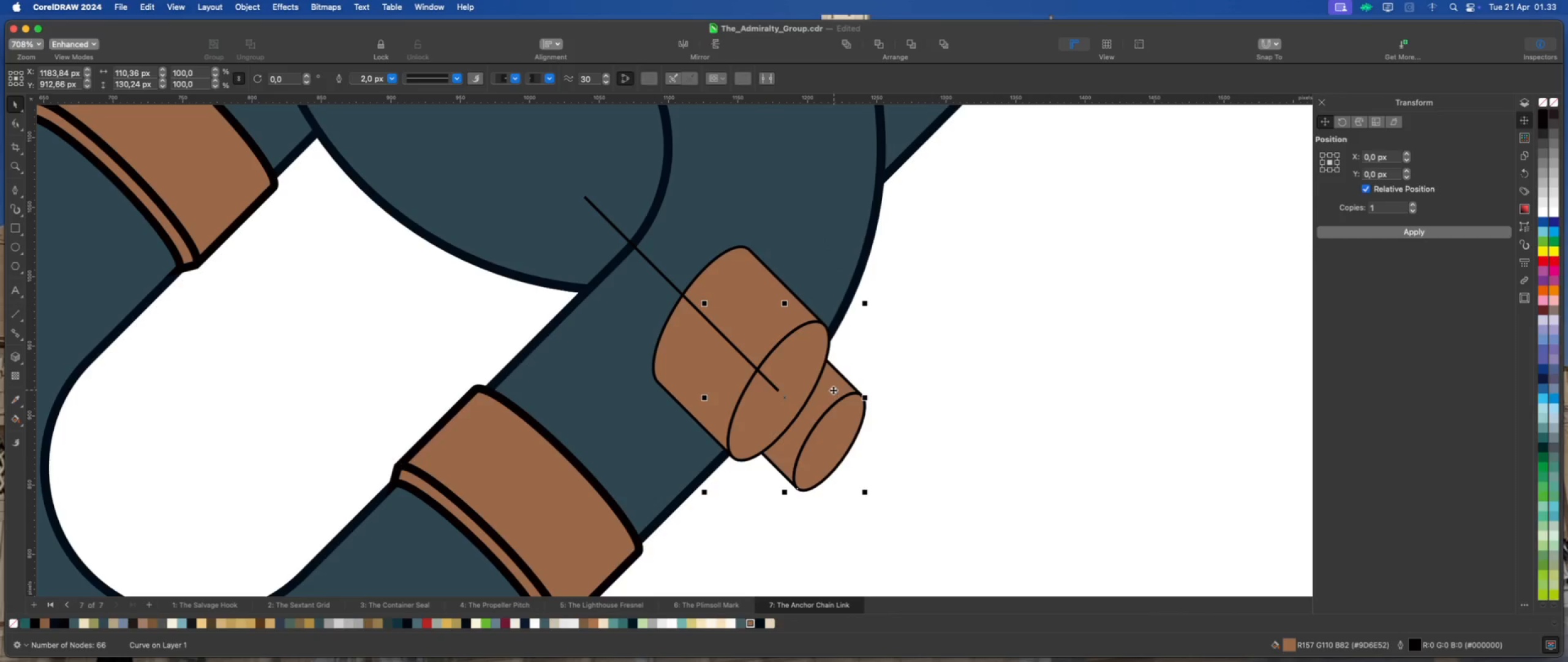 
right_click([833, 390])
 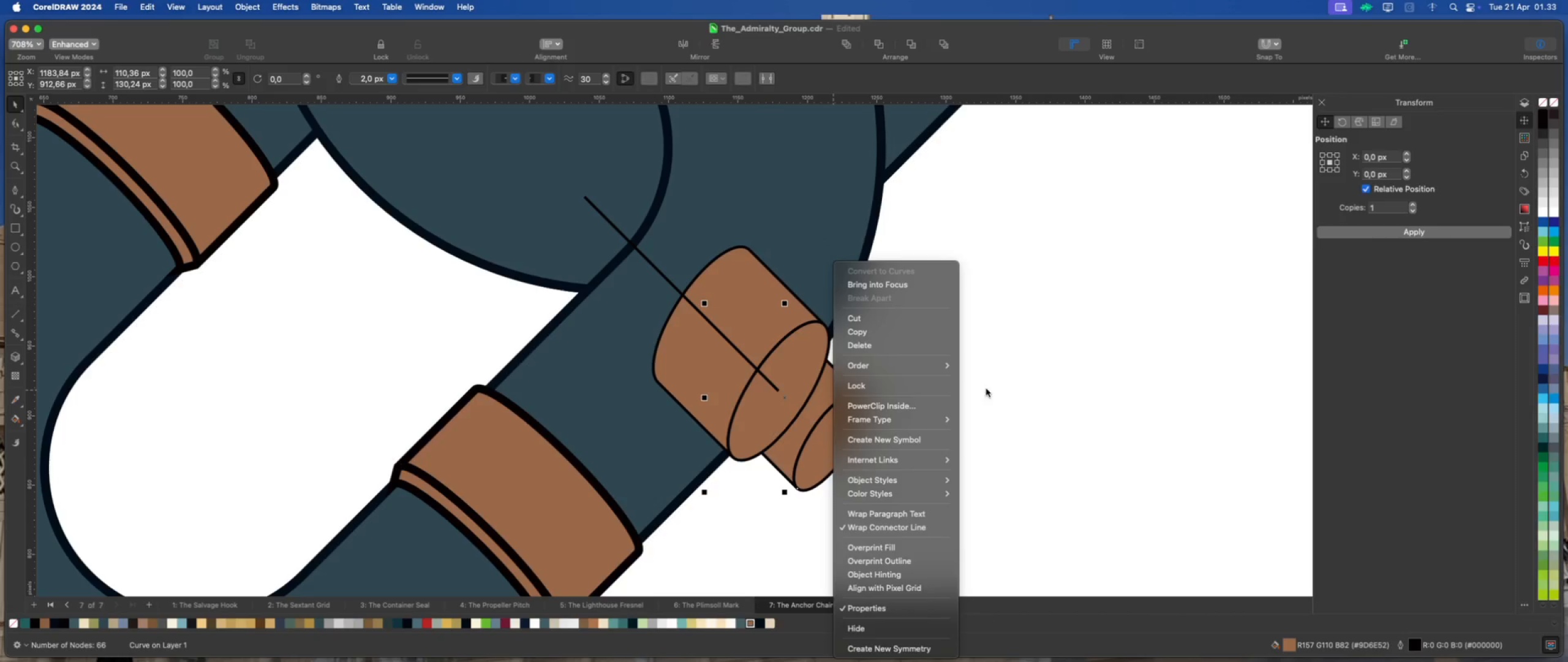 
left_click([1054, 384])
 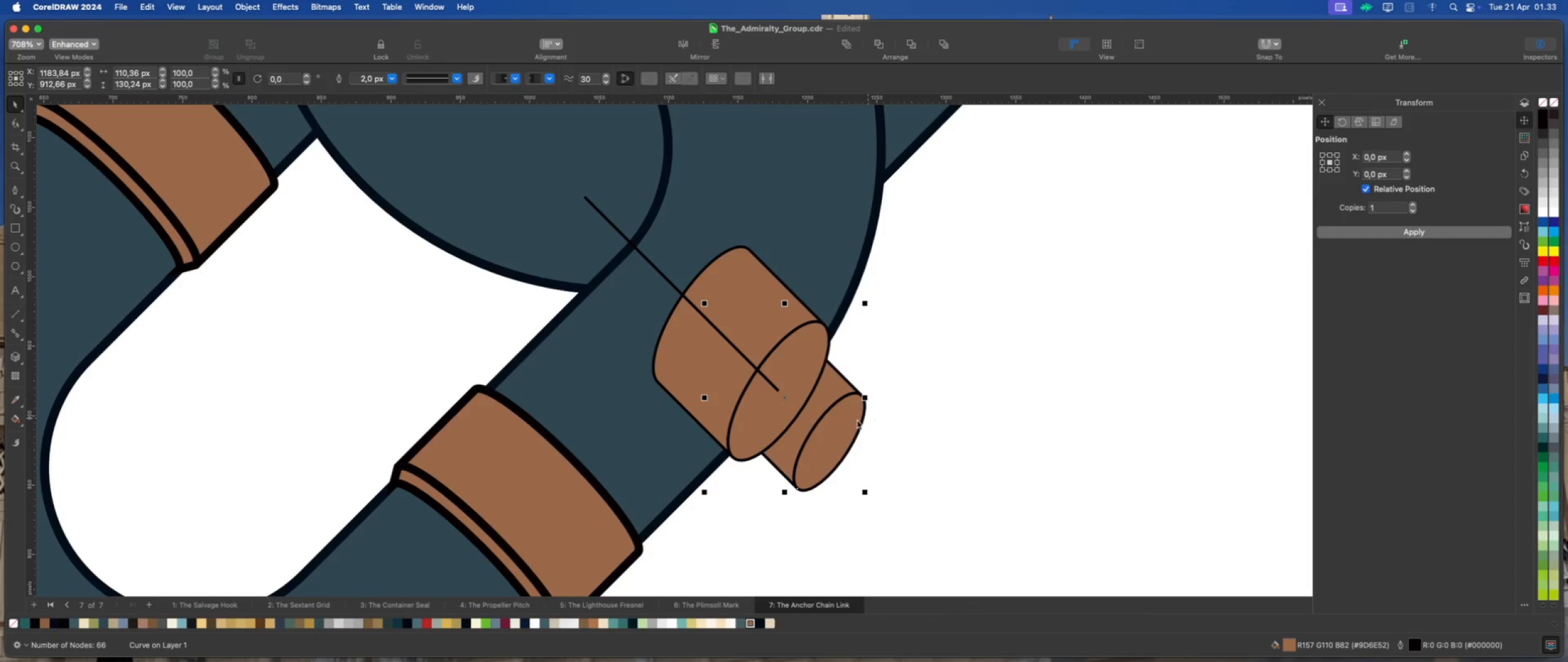 
left_click([856, 420])
 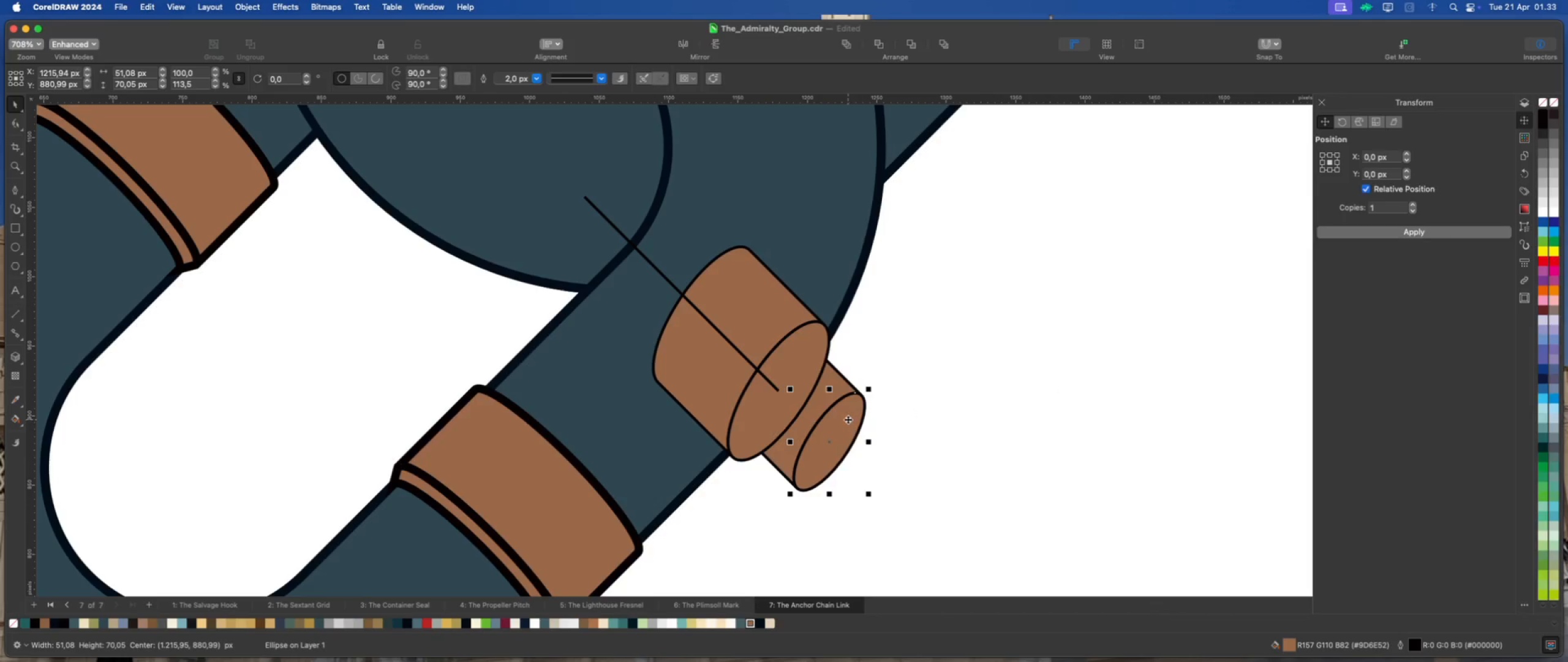 
right_click([848, 419])
 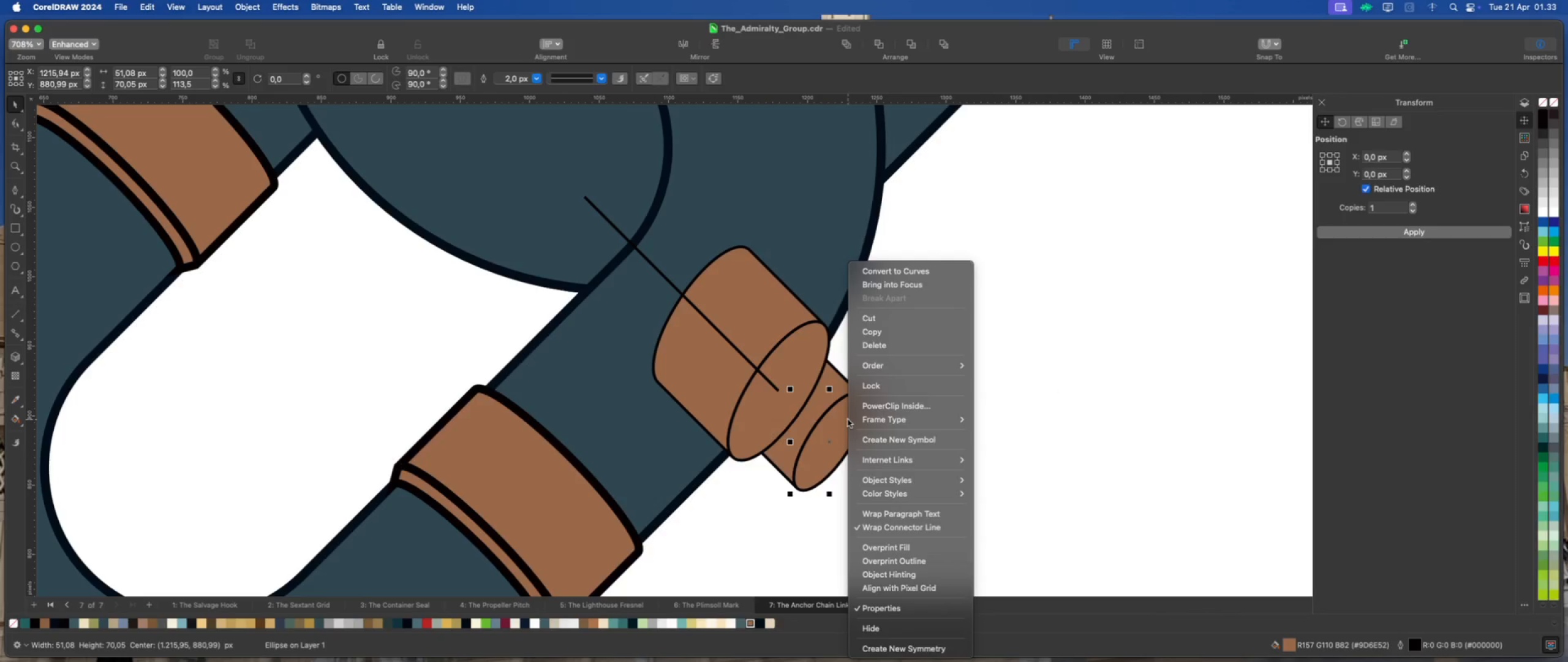 
wait(6.27)
 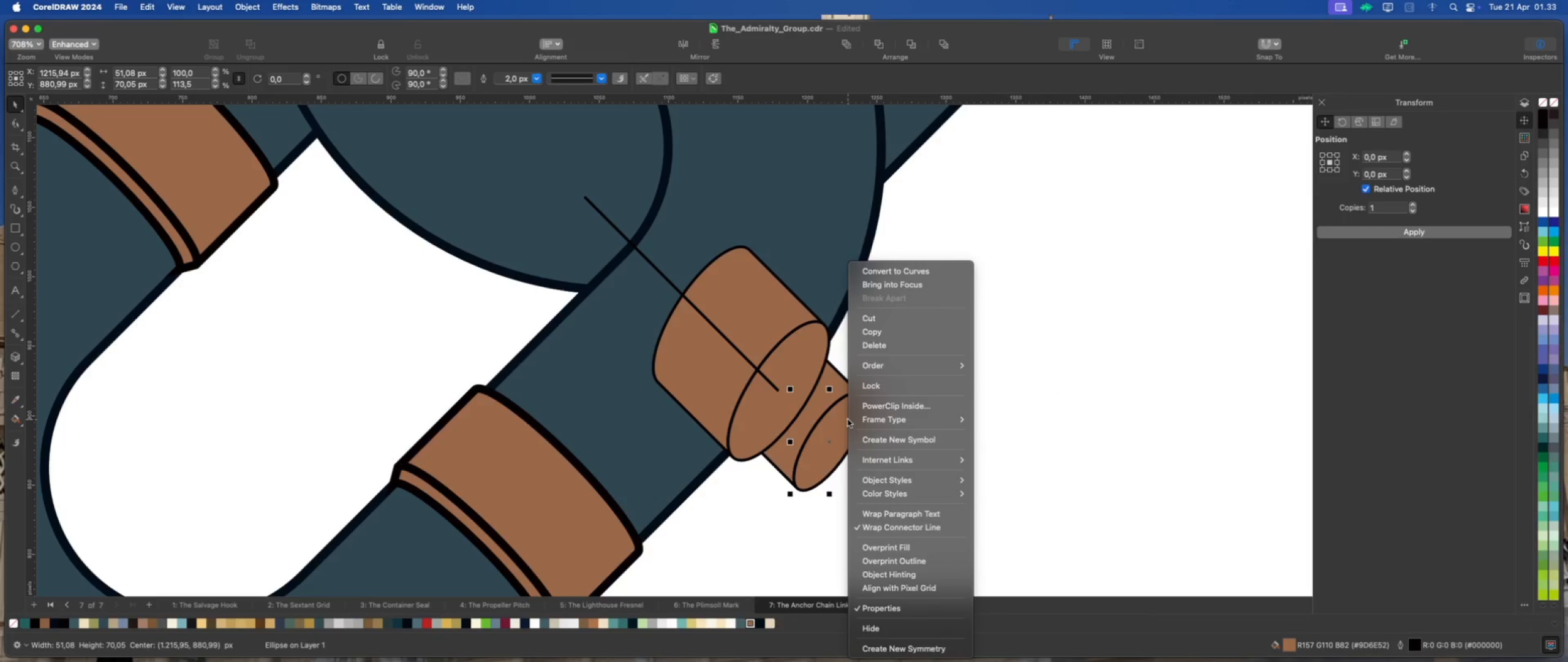 
left_click([954, 271])
 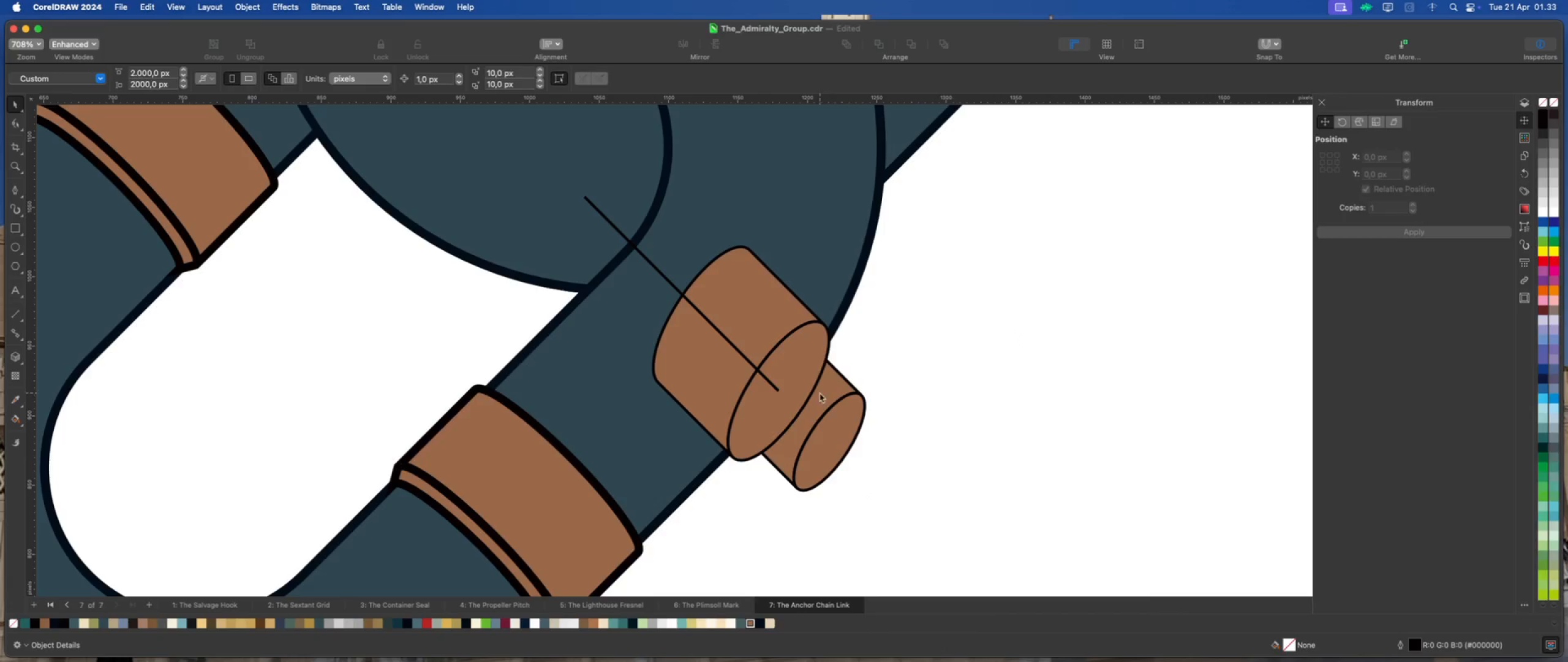 
left_click([824, 393])
 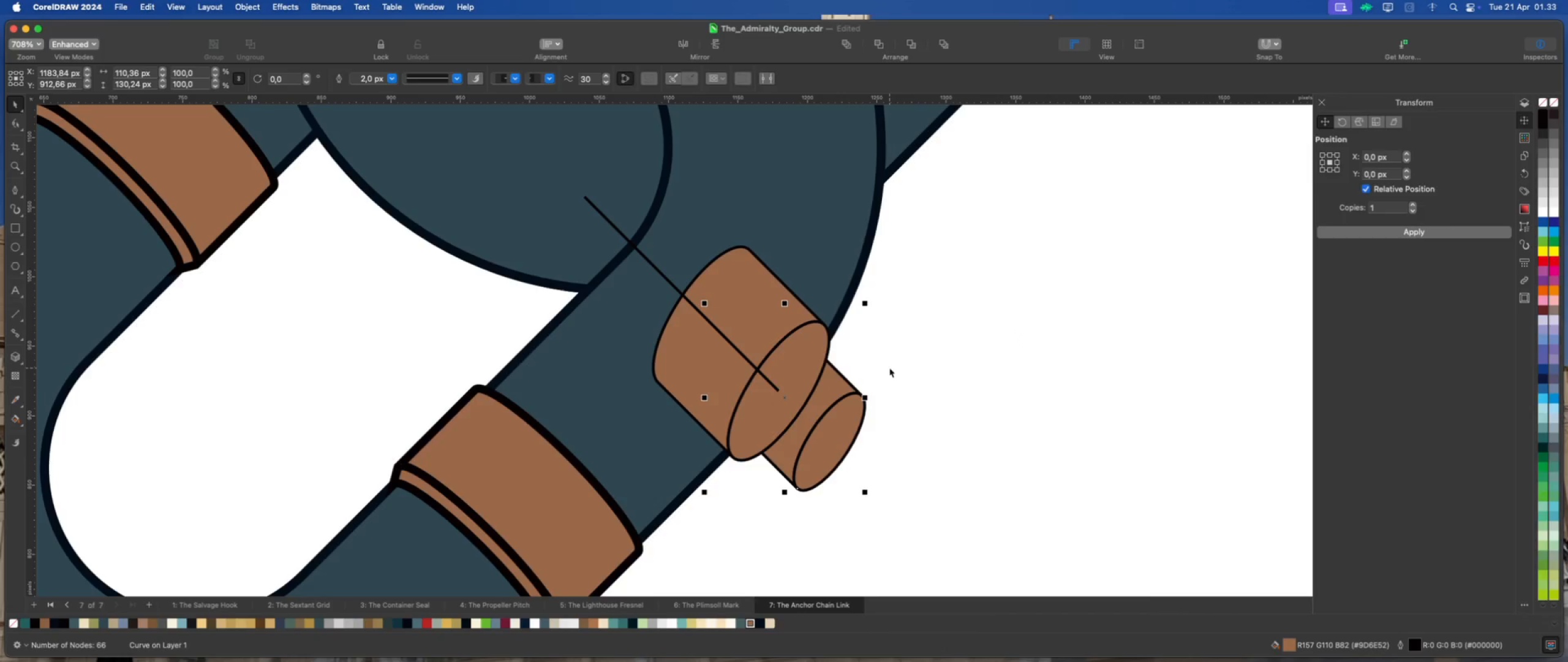 
left_click([889, 368])
 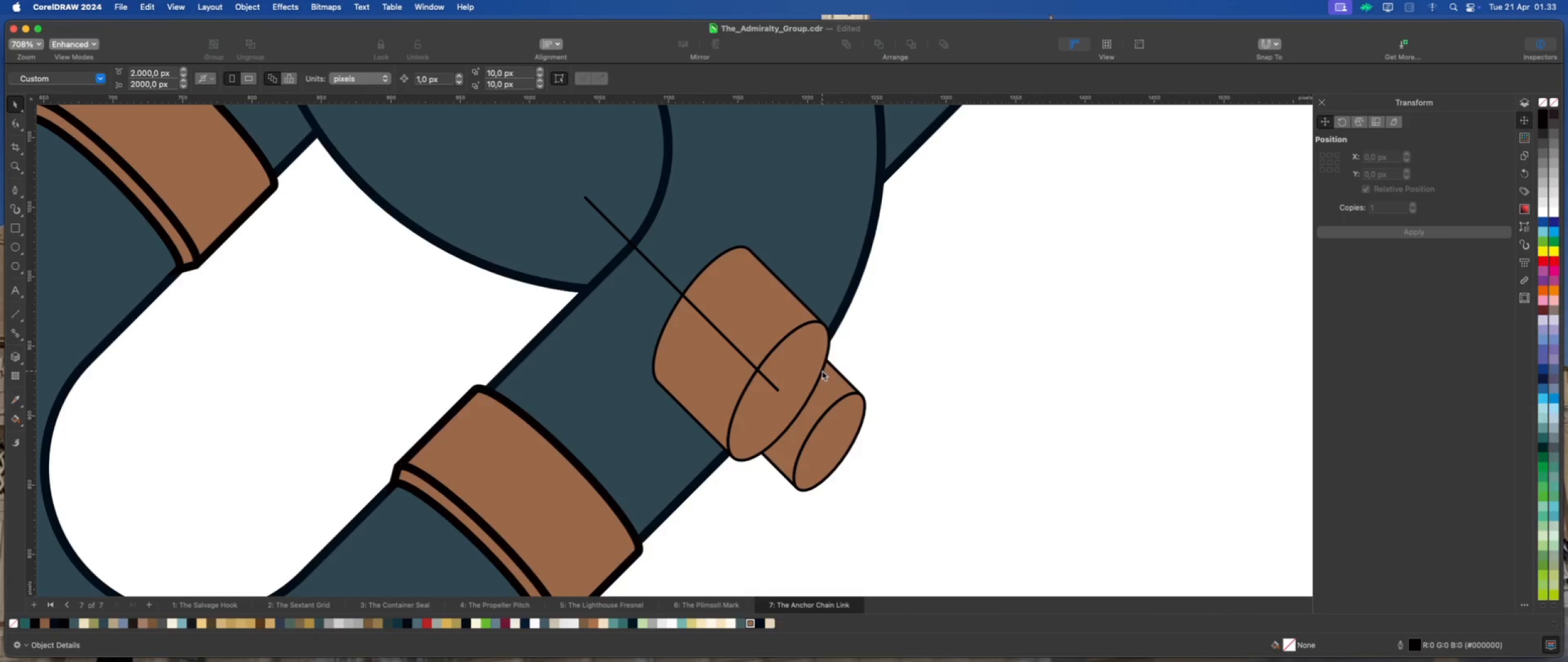 
left_click([816, 367])
 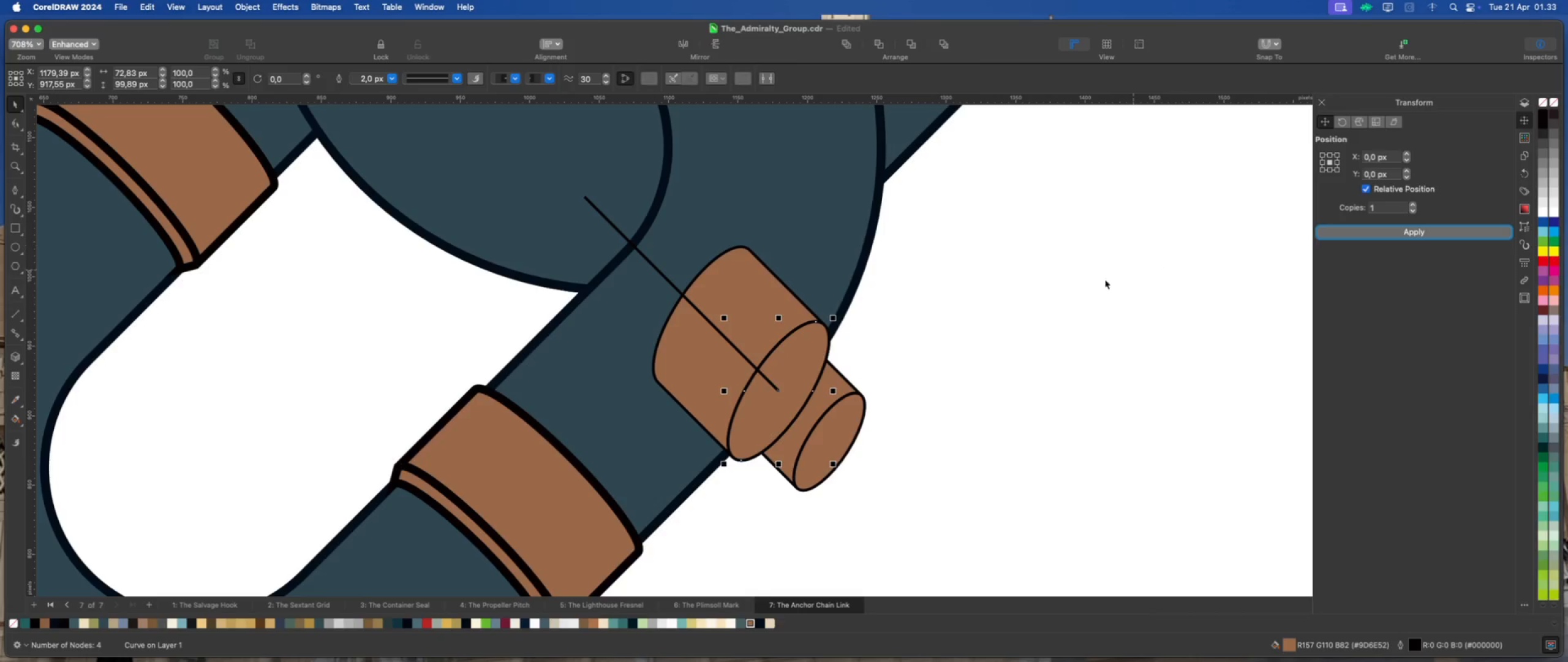 
wait(5.91)
 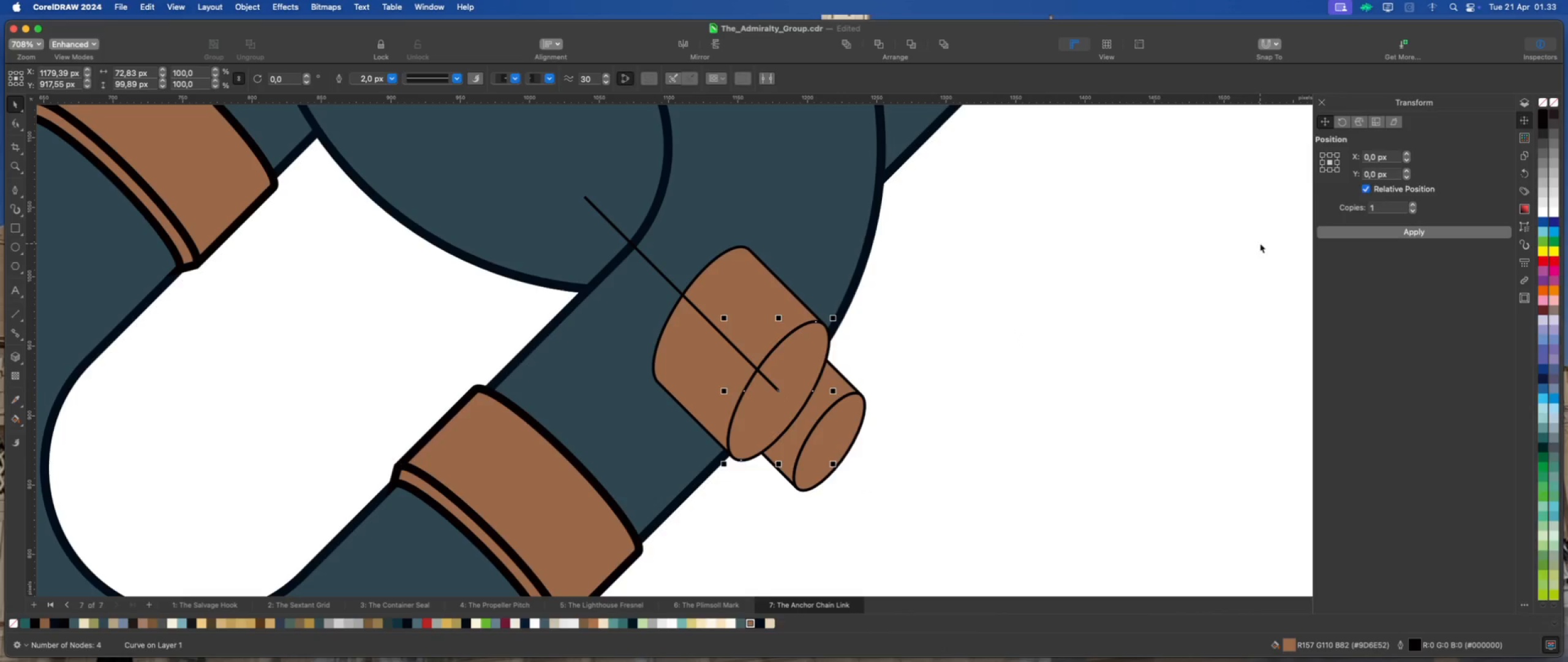 
left_click_drag(start_coordinate=[835, 317], to_coordinate=[821, 333])
 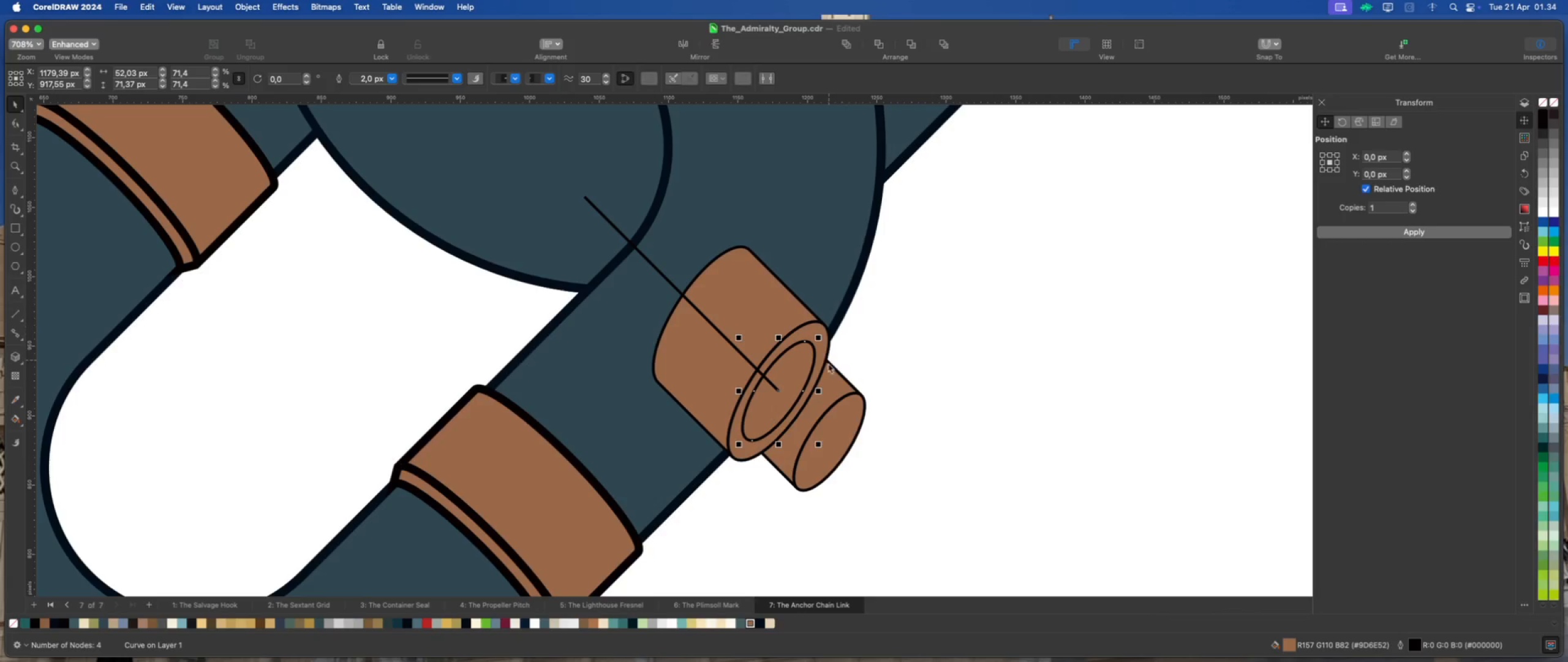 
hold_key(key=ShiftLeft, duration=4.16)
 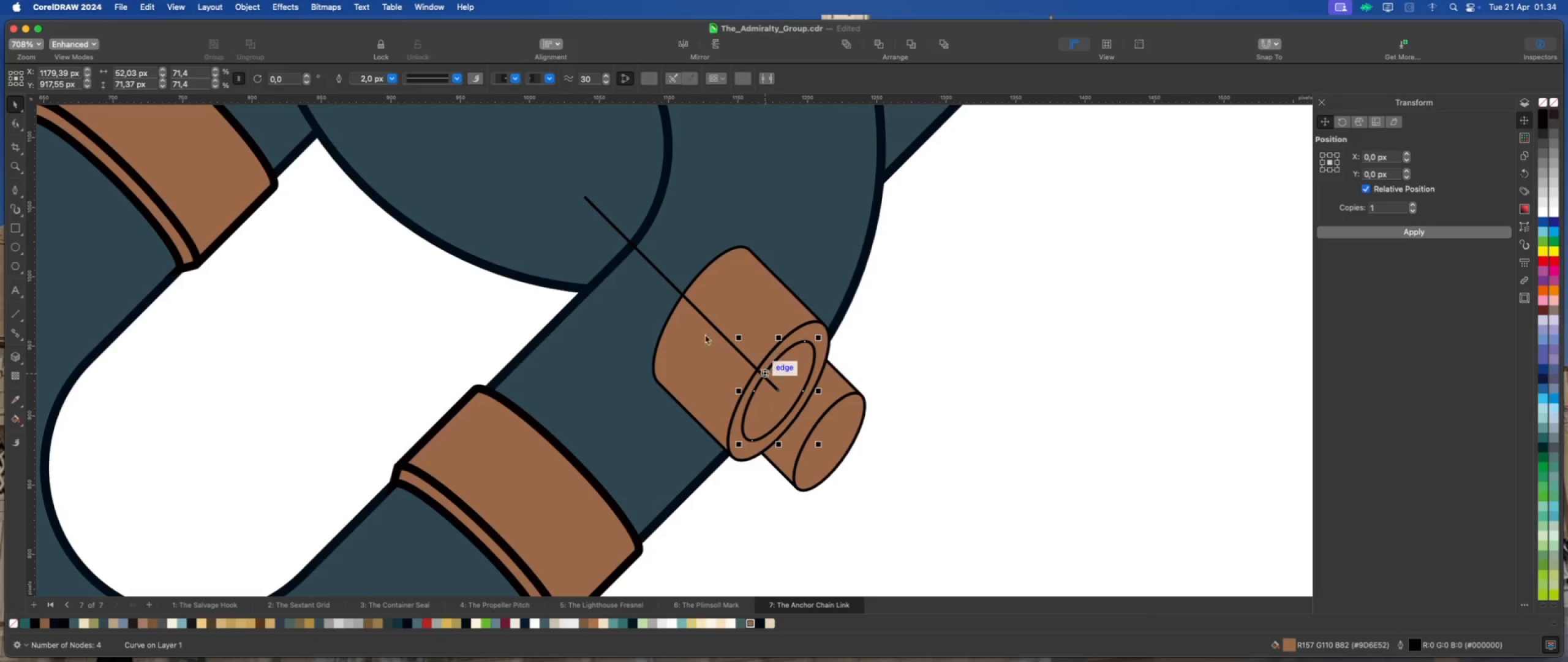 
left_click([706, 321])
 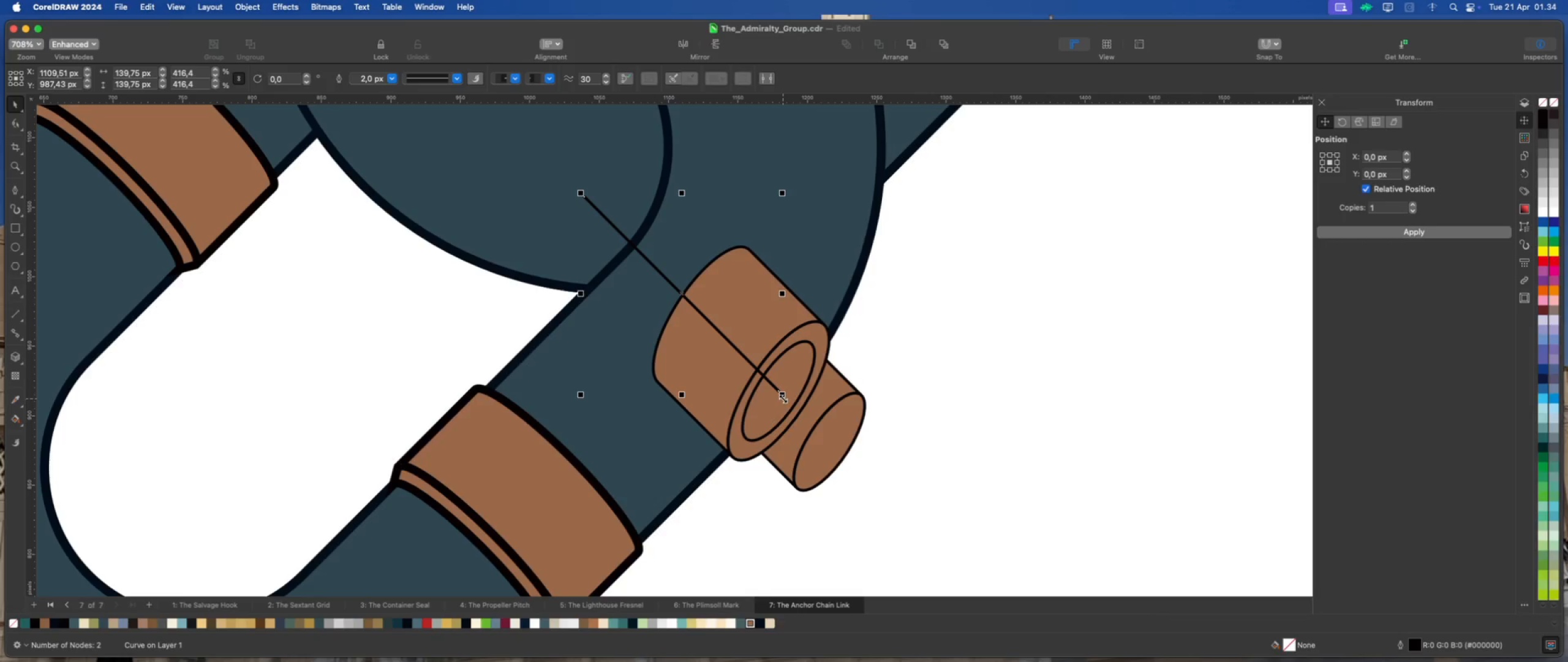 
left_click_drag(start_coordinate=[783, 398], to_coordinate=[856, 475])
 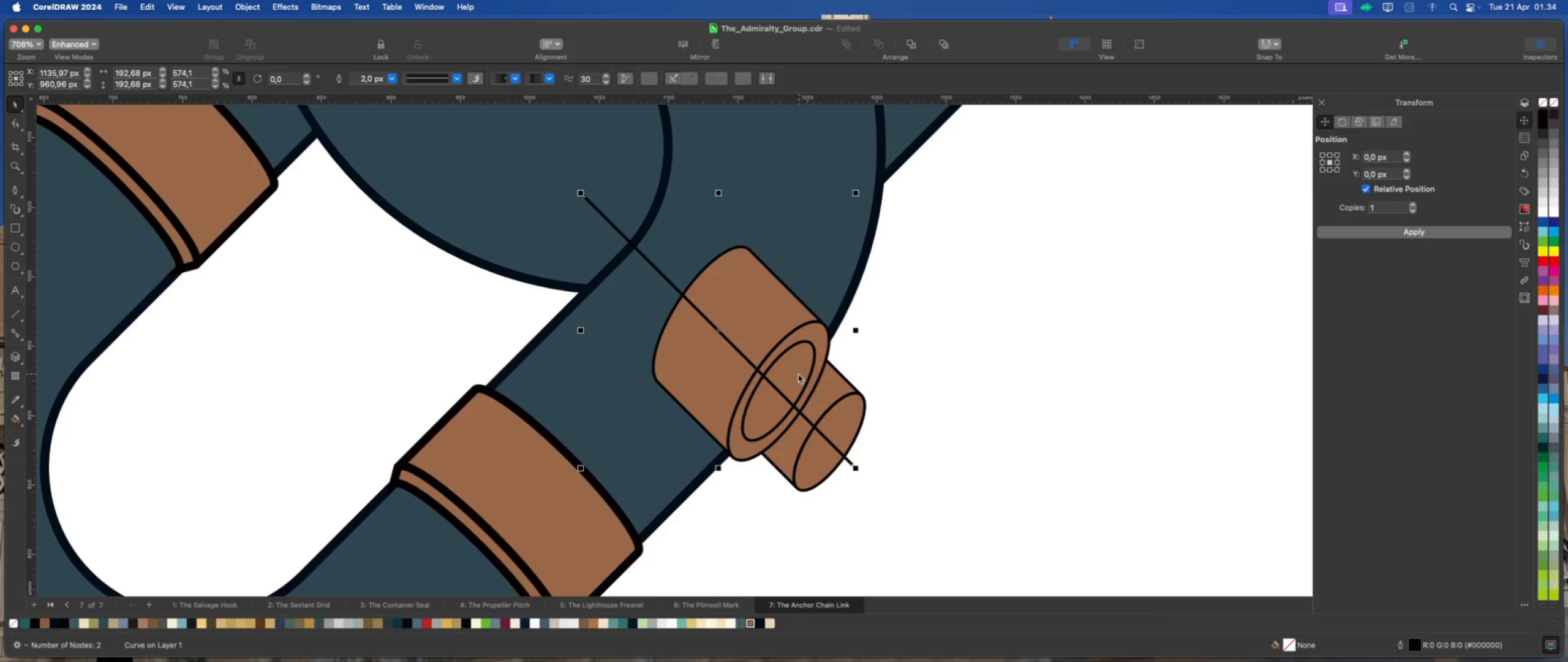 
left_click([798, 373])
 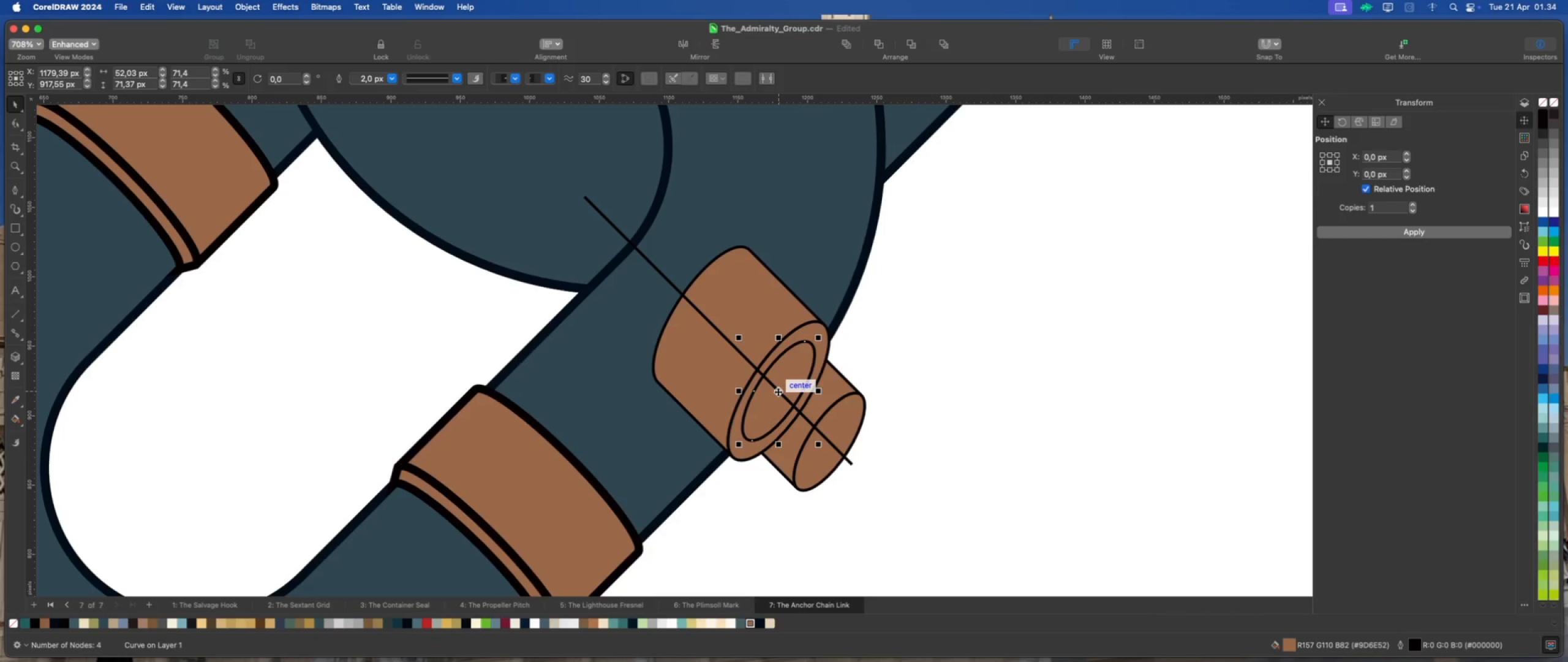 
left_click_drag(start_coordinate=[778, 392], to_coordinate=[783, 397])
 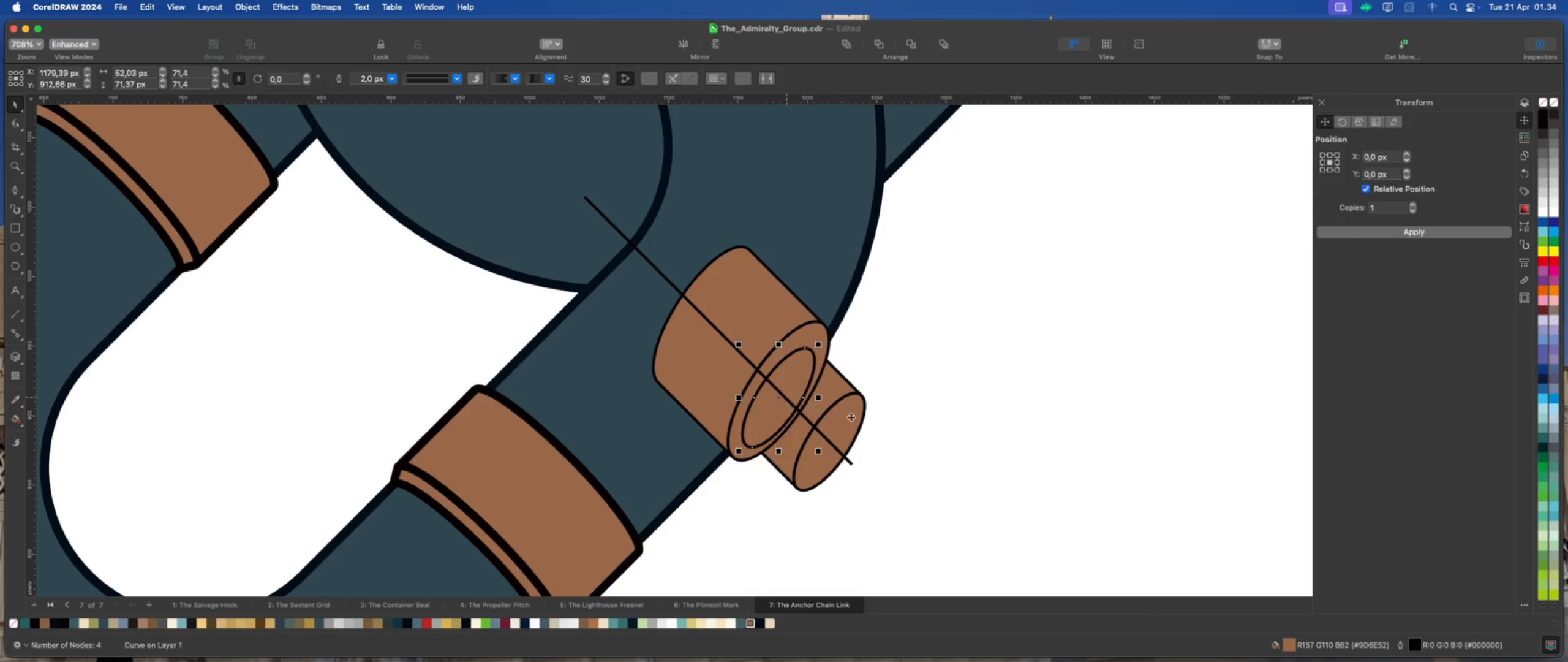 
hold_key(key=ShiftLeft, duration=2.98)
 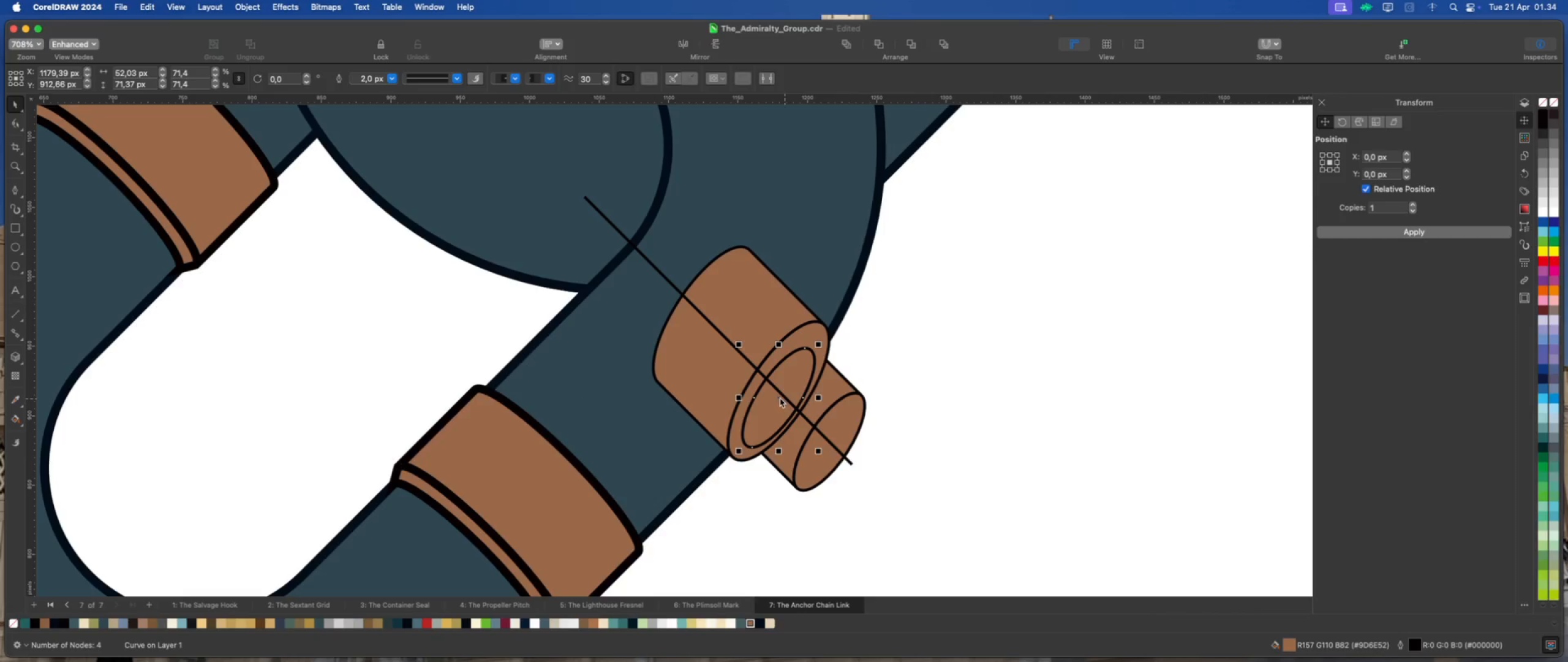 
left_click_drag(start_coordinate=[778, 397], to_coordinate=[786, 398])
 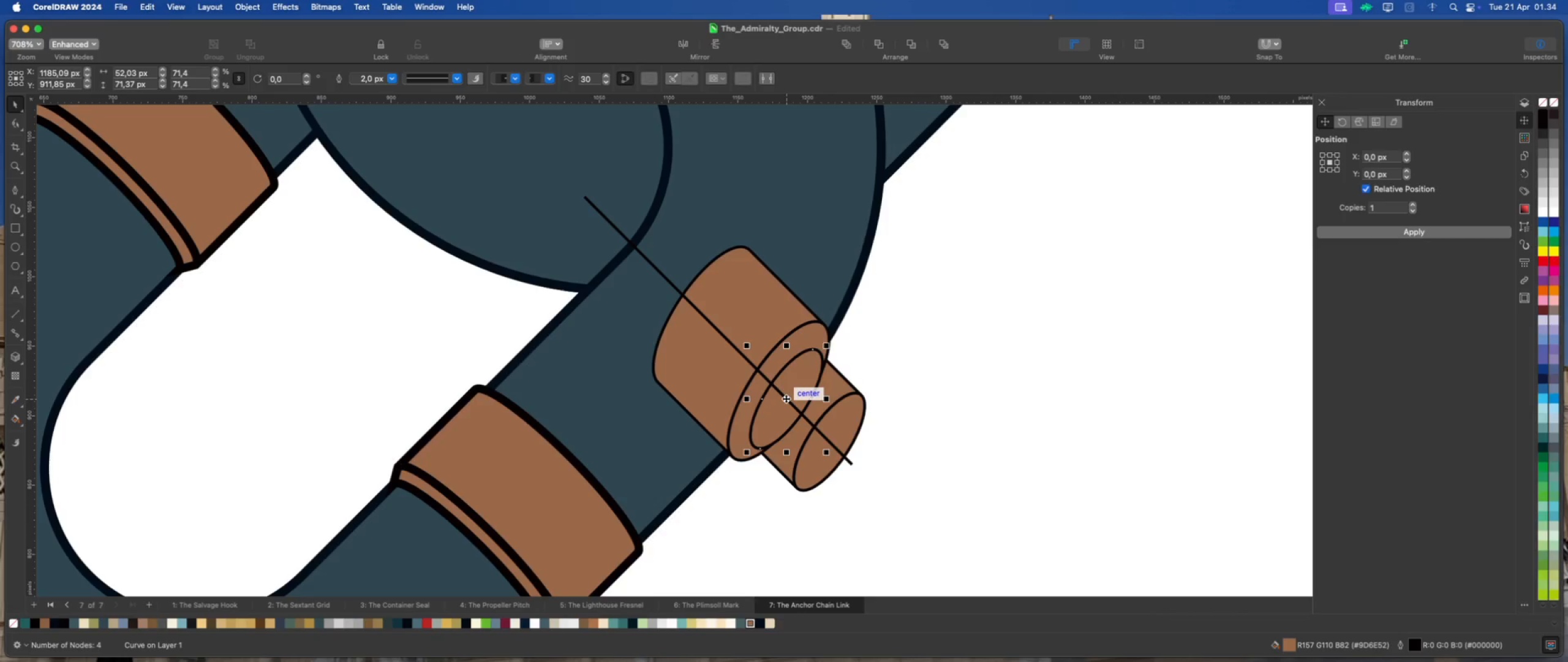 
wait(10.25)
 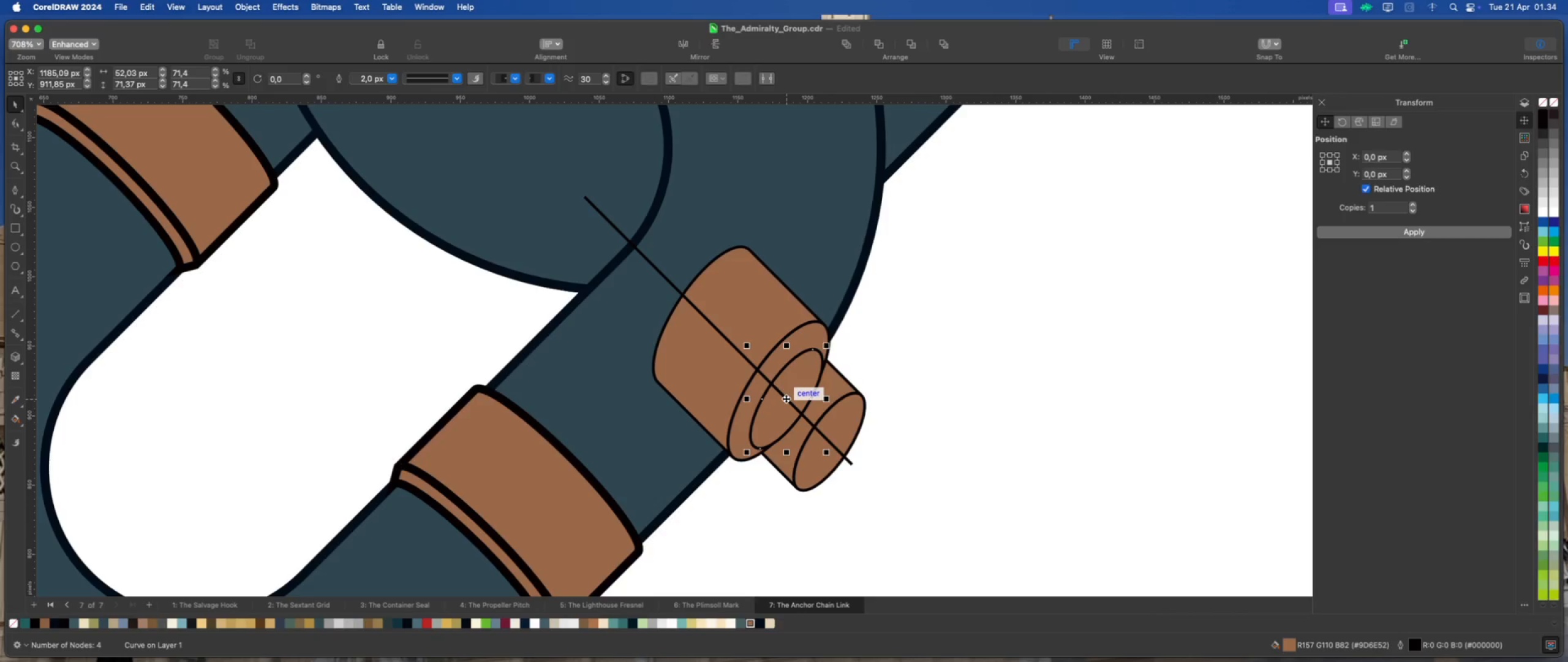 
left_click_drag(start_coordinate=[827, 452], to_coordinate=[830, 455])
 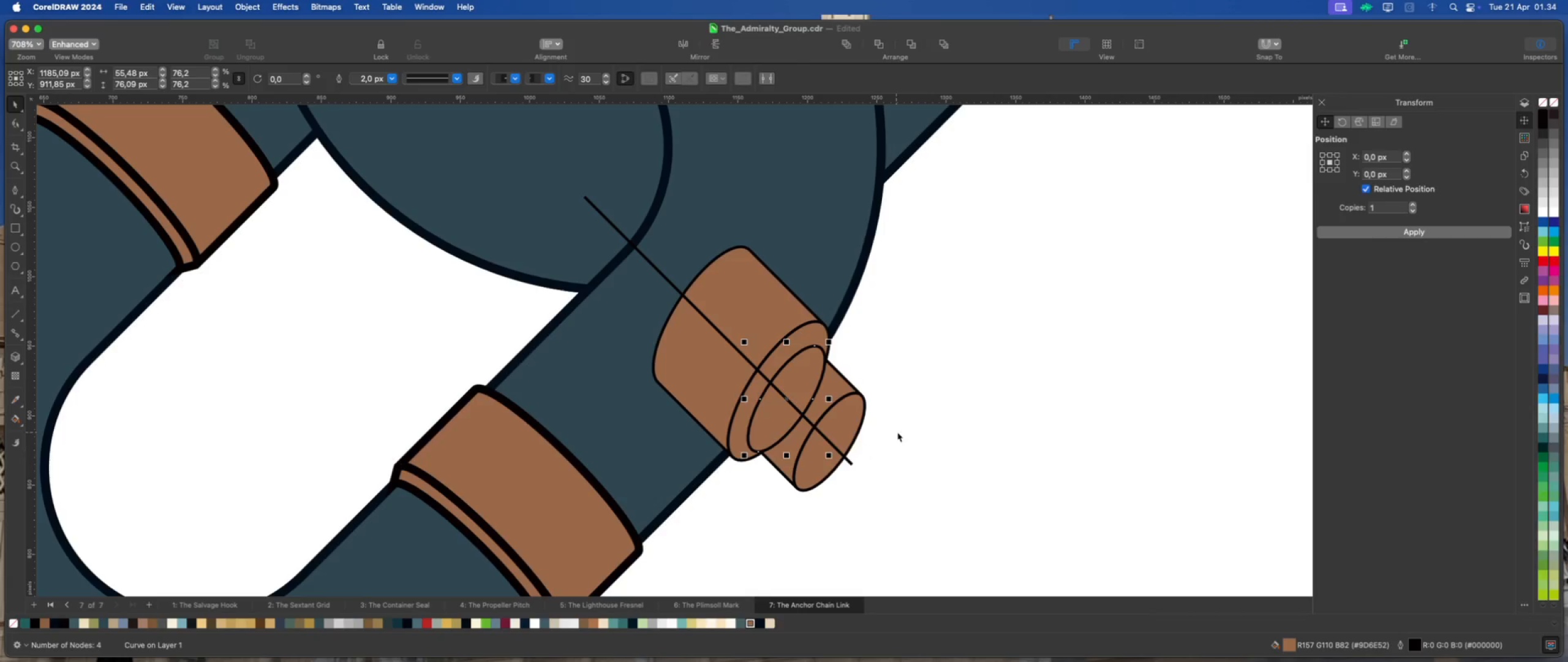 
hold_key(key=ShiftLeft, duration=2.26)
 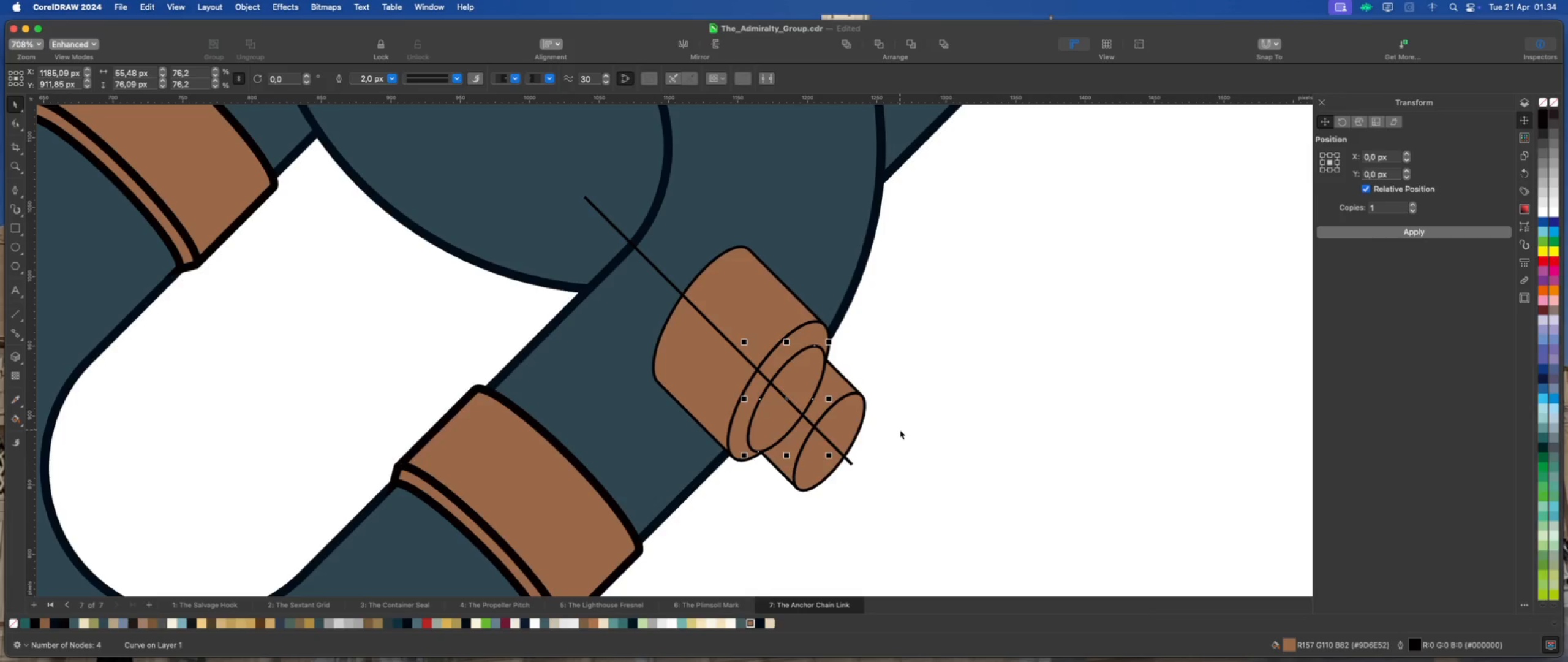 
left_click([900, 430])
 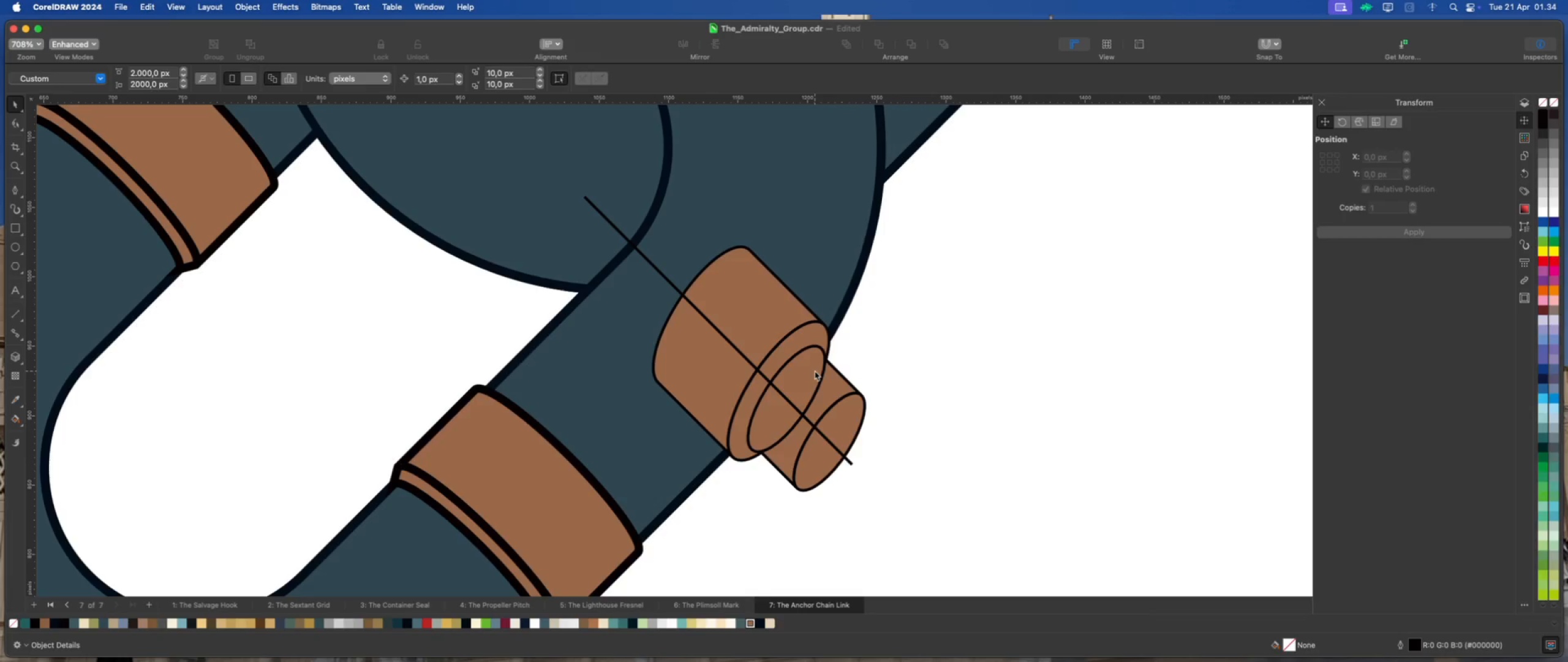 
wait(6.9)
 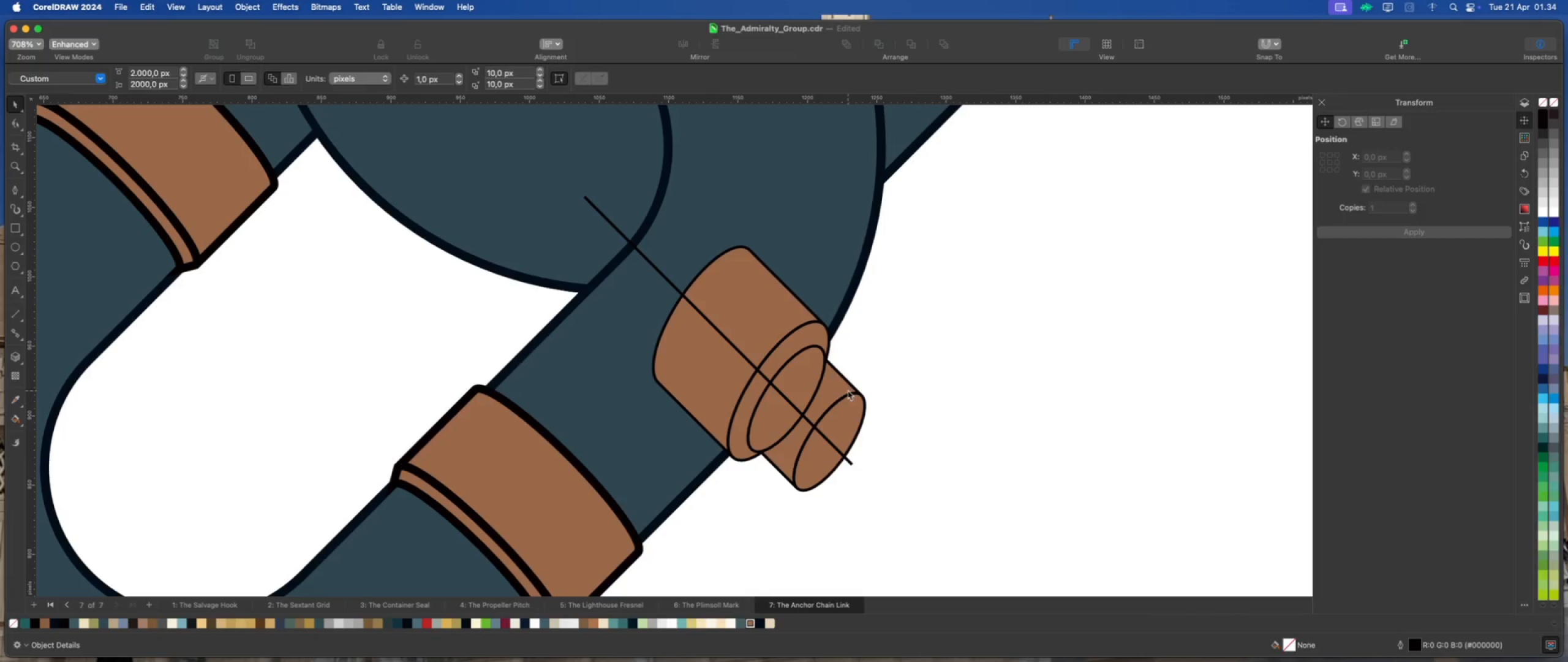 
left_click([815, 371])
 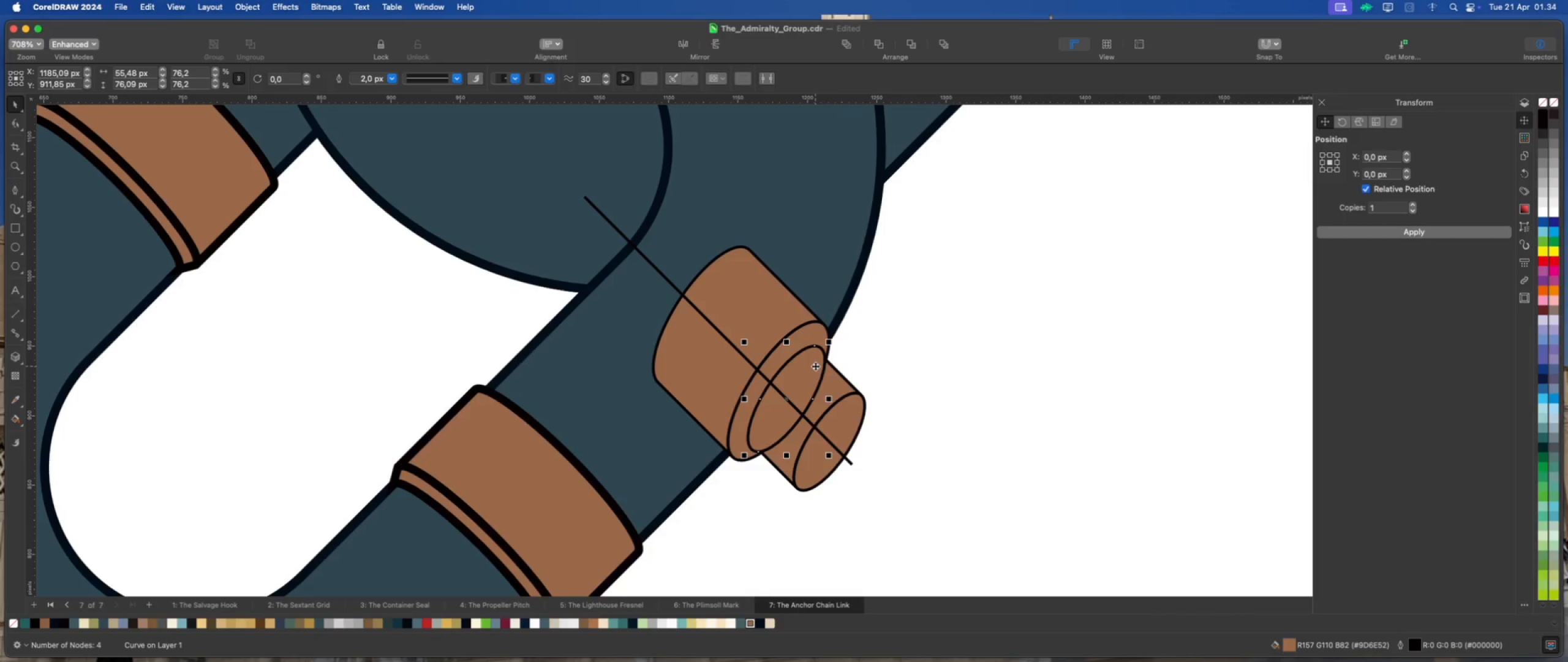 
hold_key(key=ShiftLeft, duration=1.86)
left_click([815, 333])
 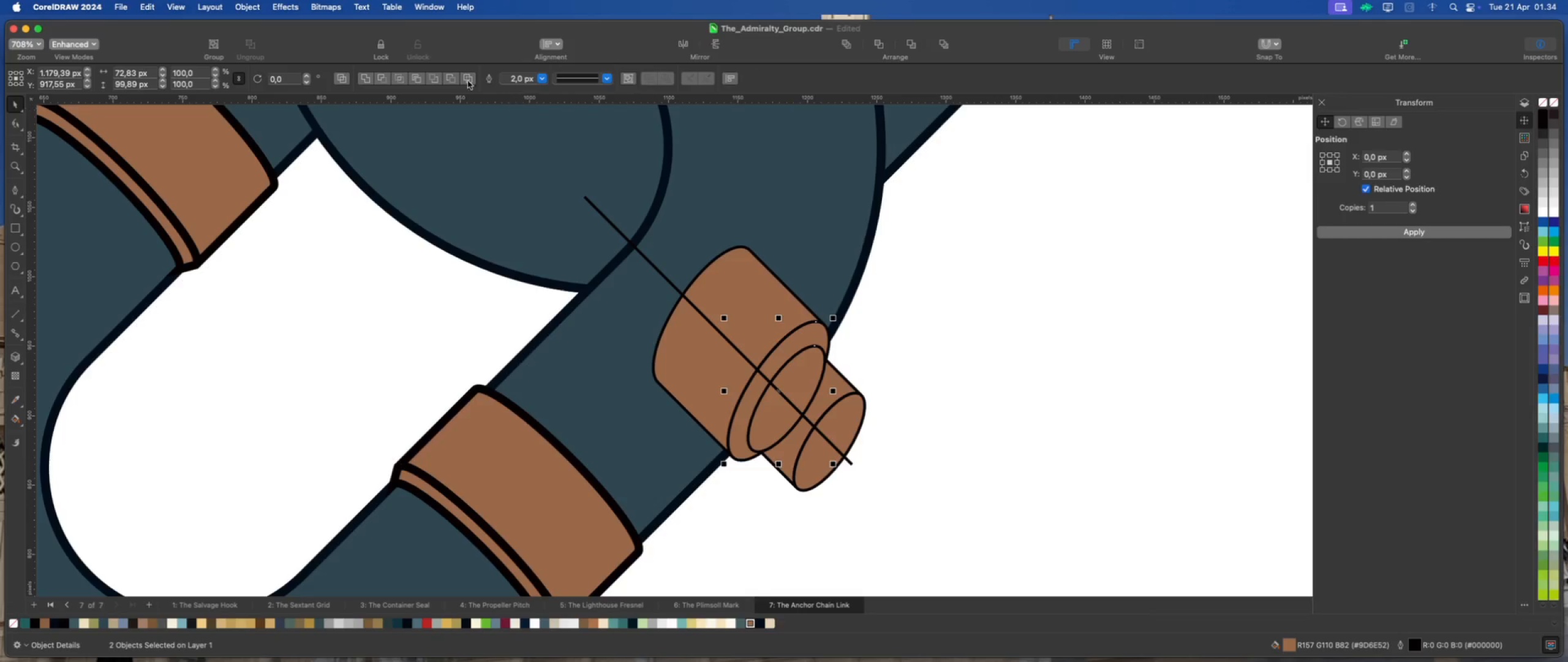 
left_click([456, 78])
 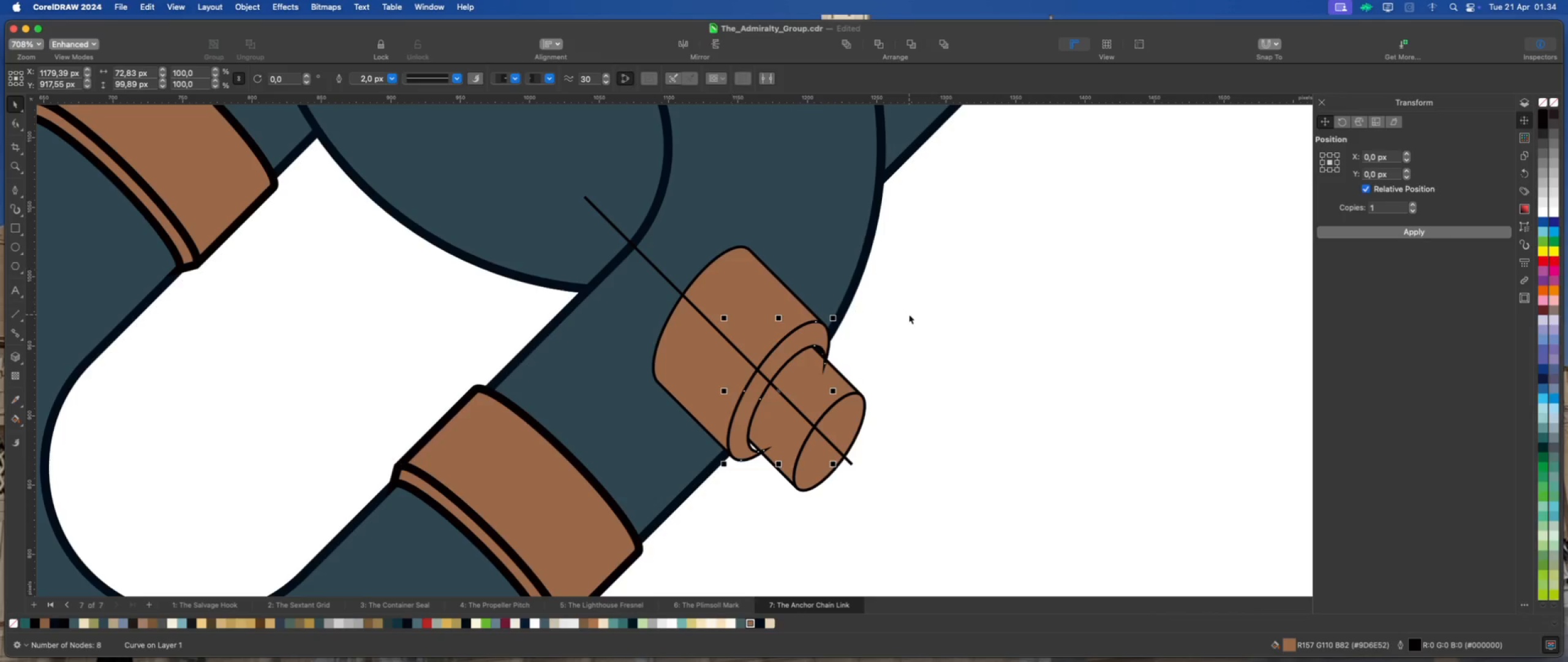 
left_click([909, 314])
 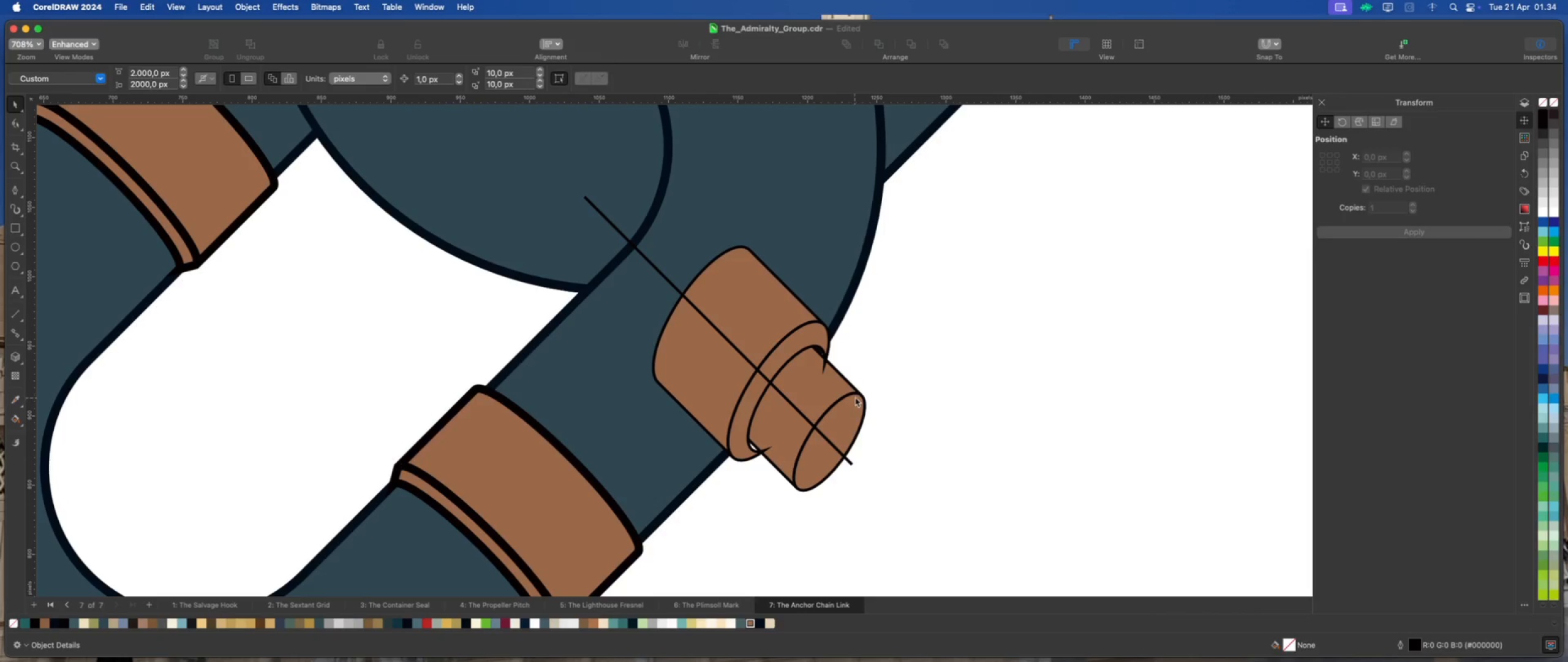 
left_click([919, 391])
 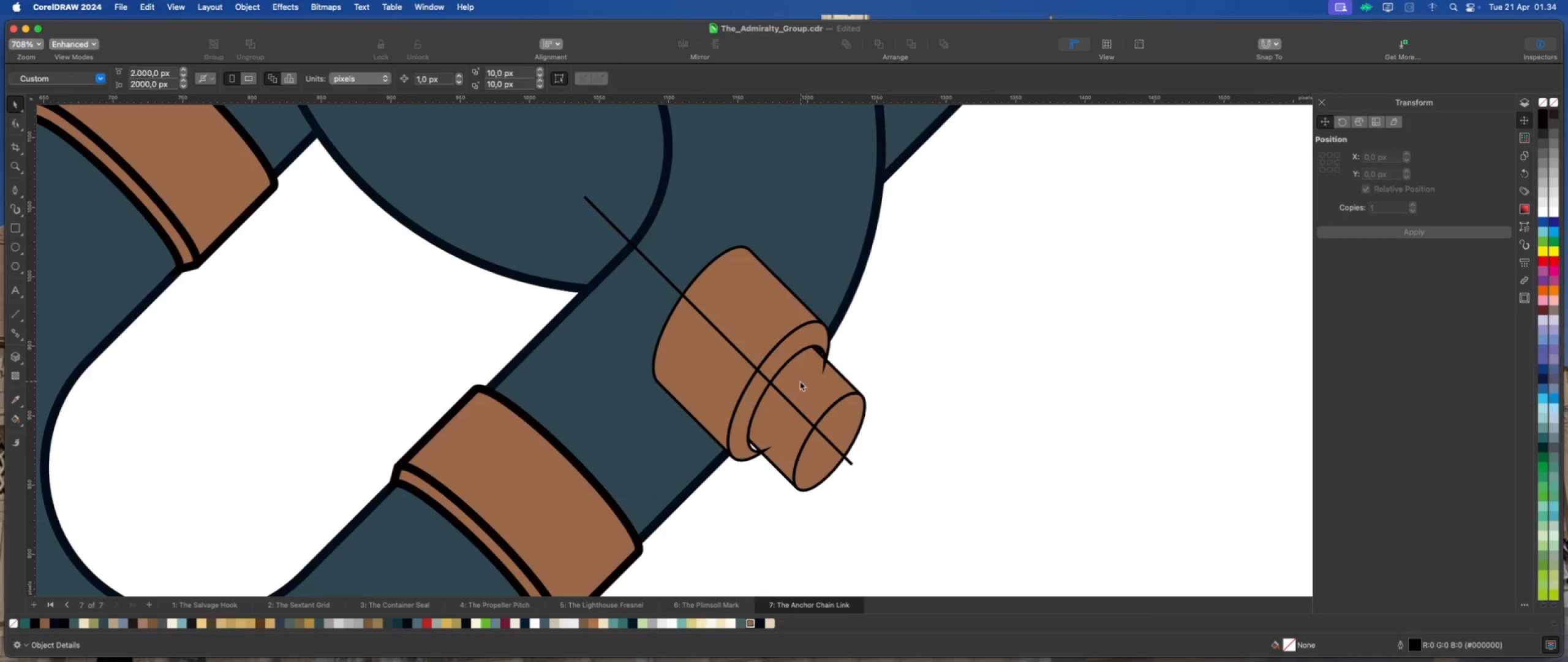 
scroll: coordinate [799, 381], scroll_direction: up, amount: 1.0
 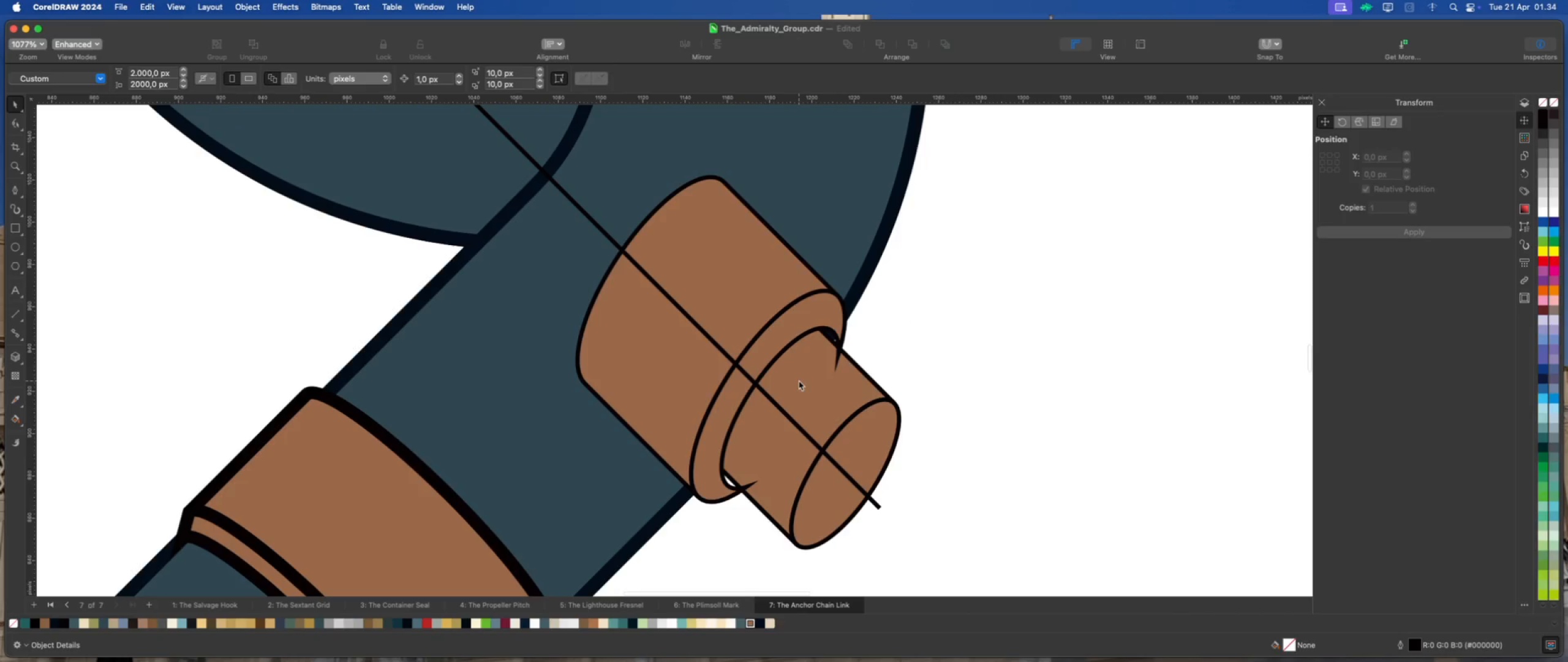 
scroll: coordinate [797, 381], scroll_direction: down, amount: 1.0
 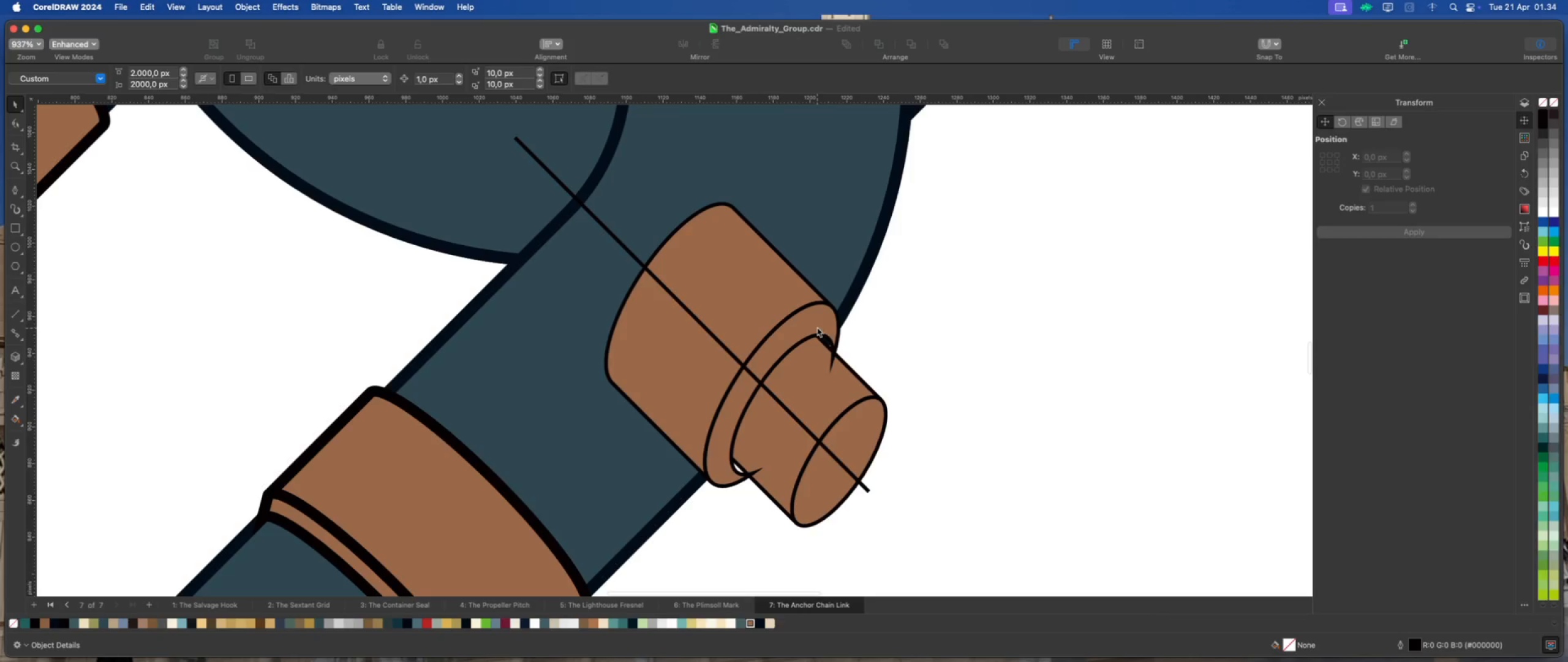 
left_click([817, 327])
 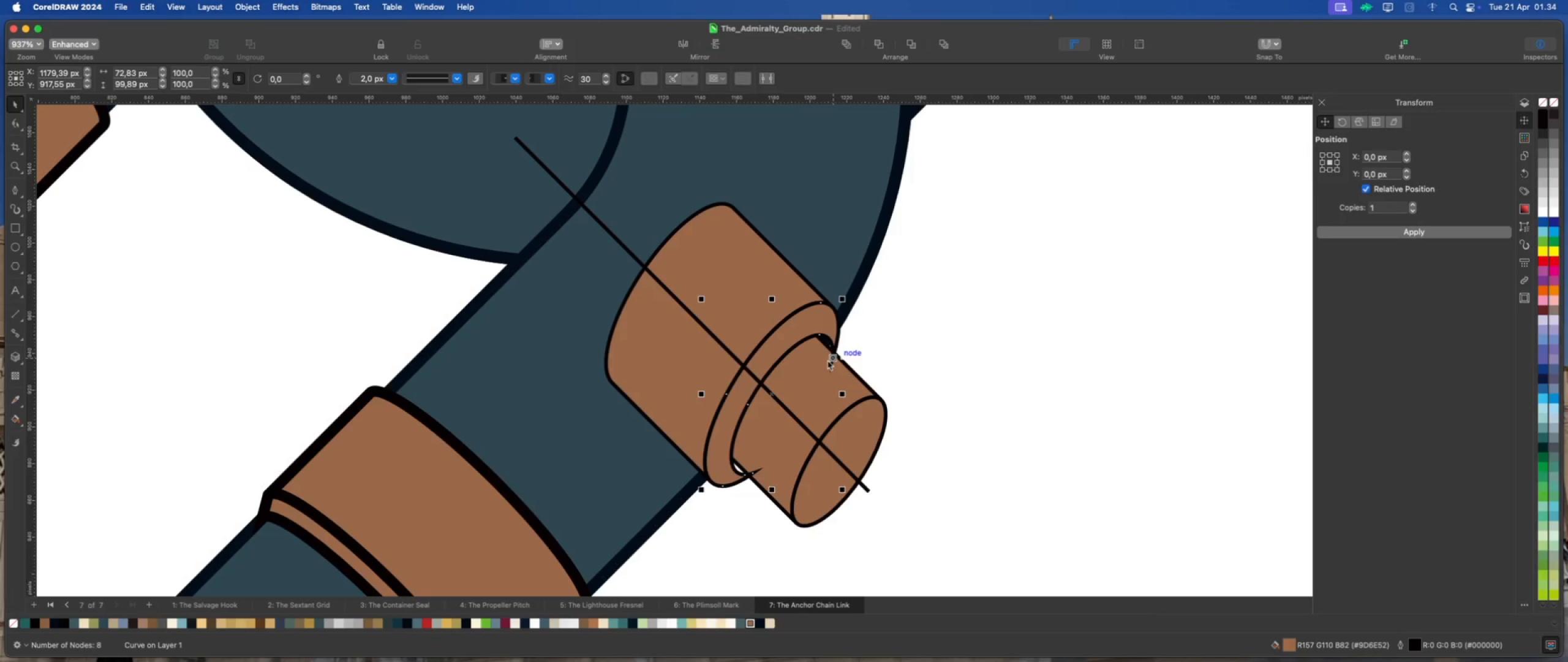 
left_click([855, 390])
 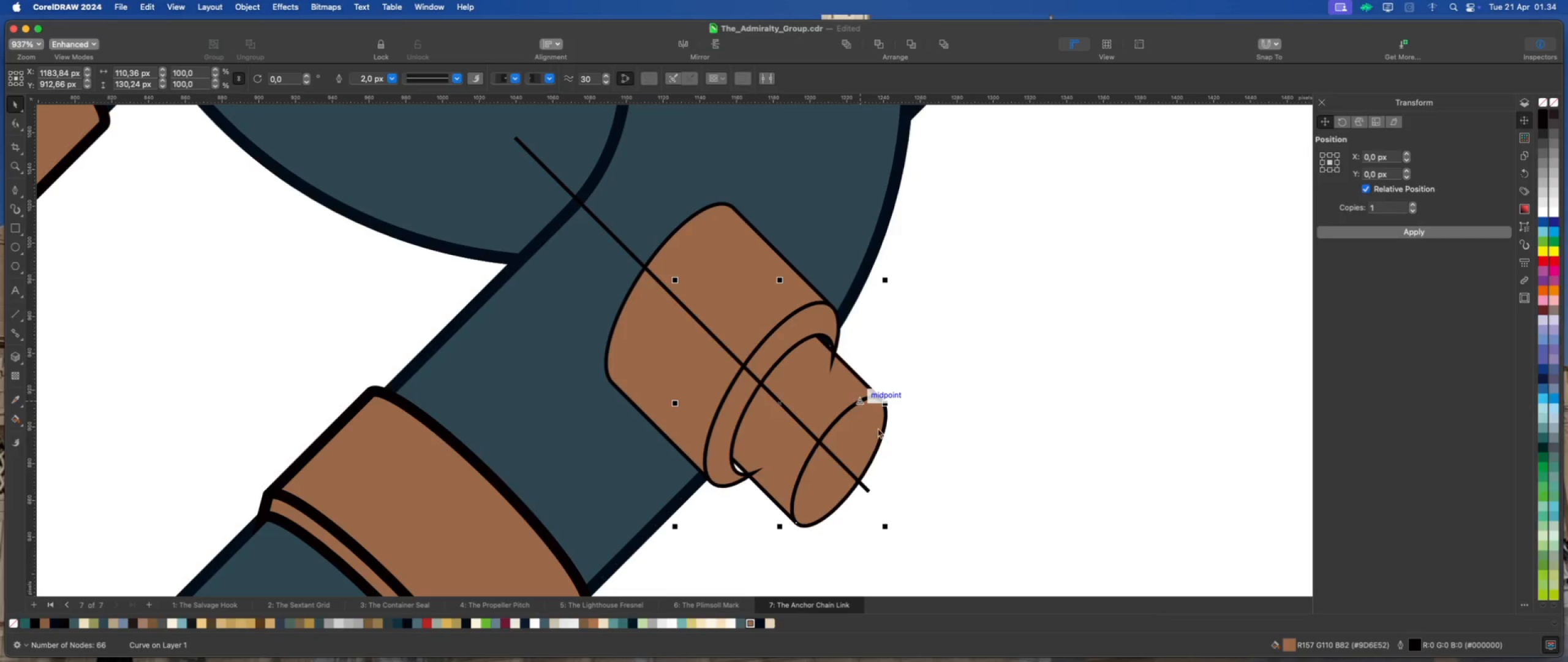 
hold_key(key=ShiftLeft, duration=0.89)
left_click([880, 432])
 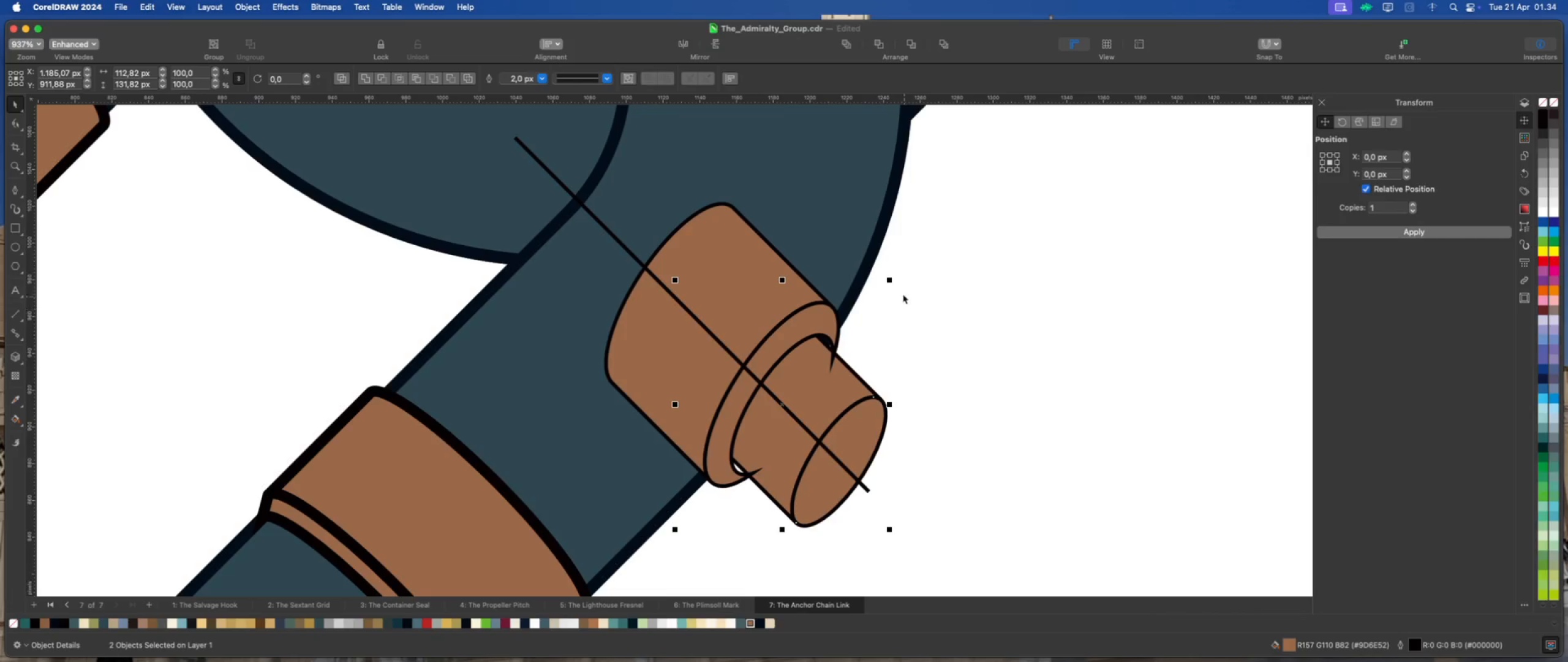 
left_click_drag(start_coordinate=[892, 280], to_coordinate=[903, 273])
 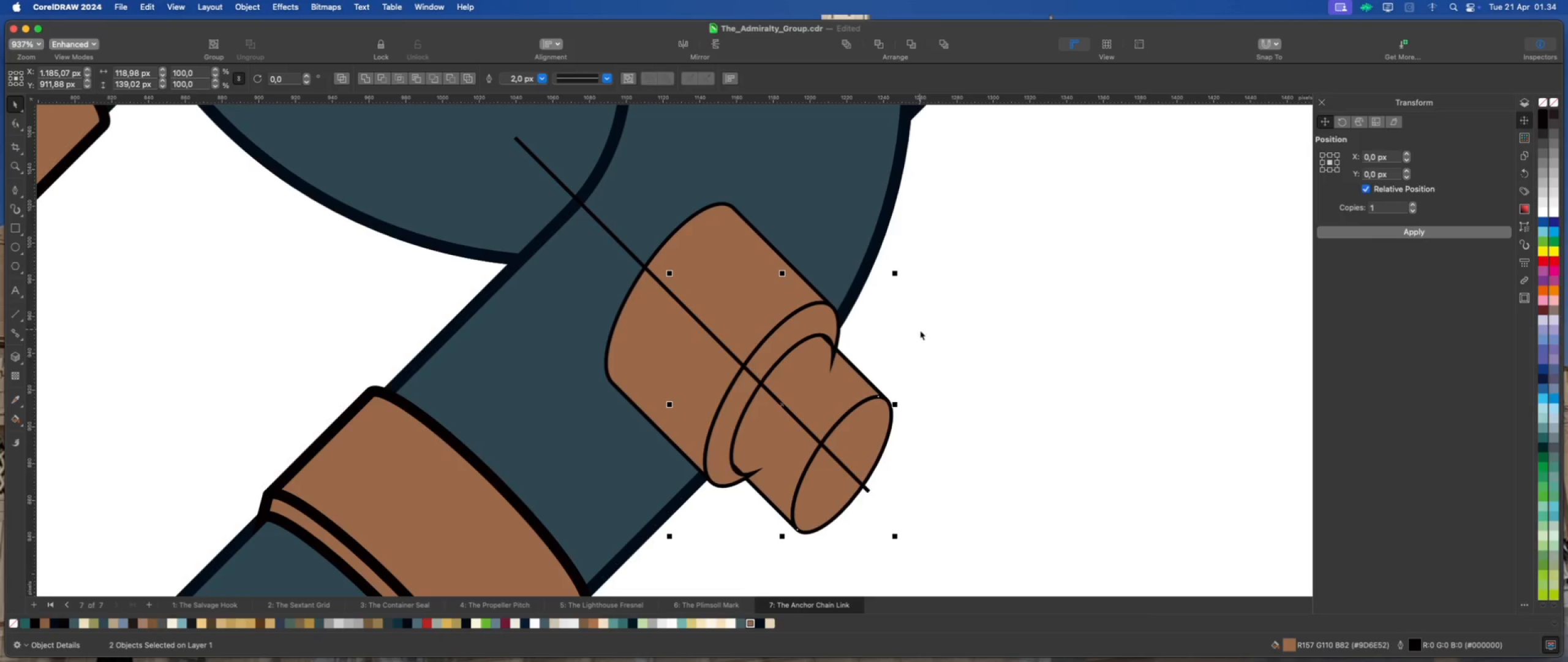 
hold_key(key=ShiftLeft, duration=2.73)
 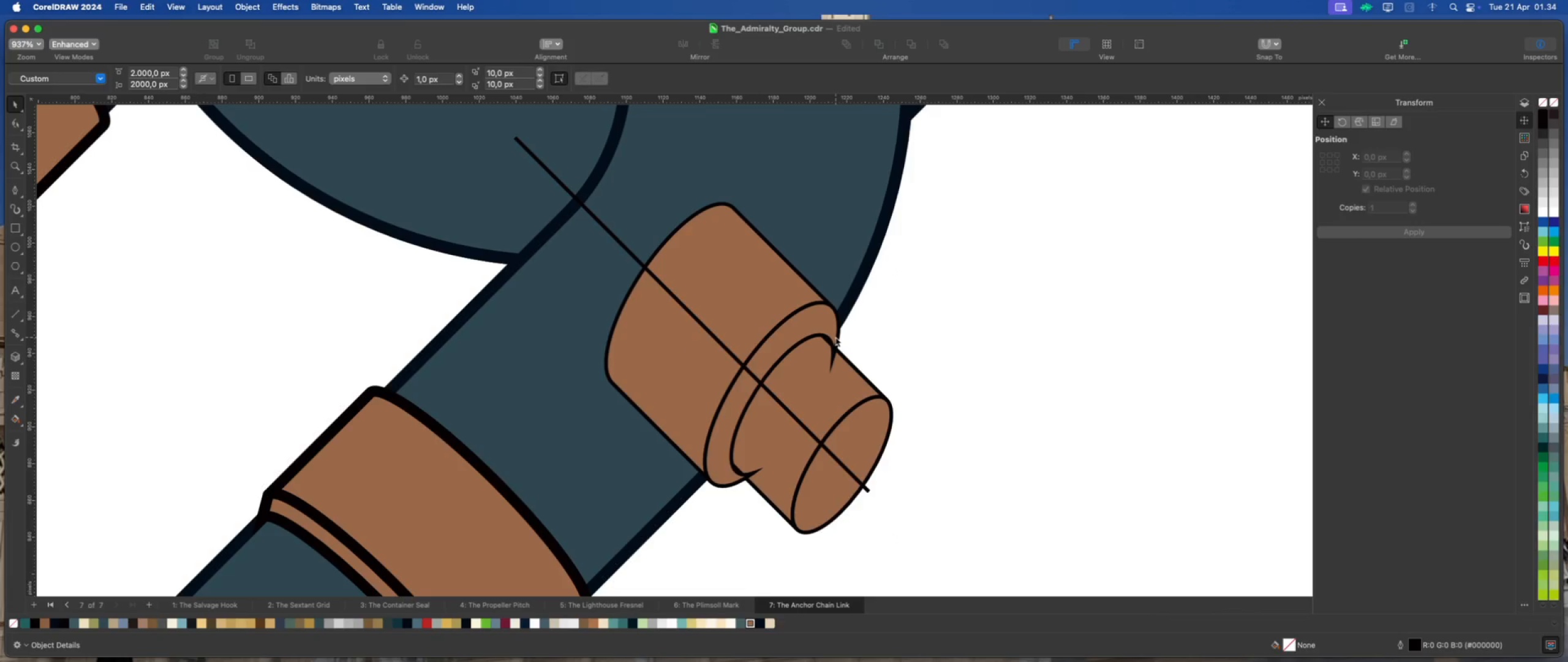 
left_click([835, 337])
 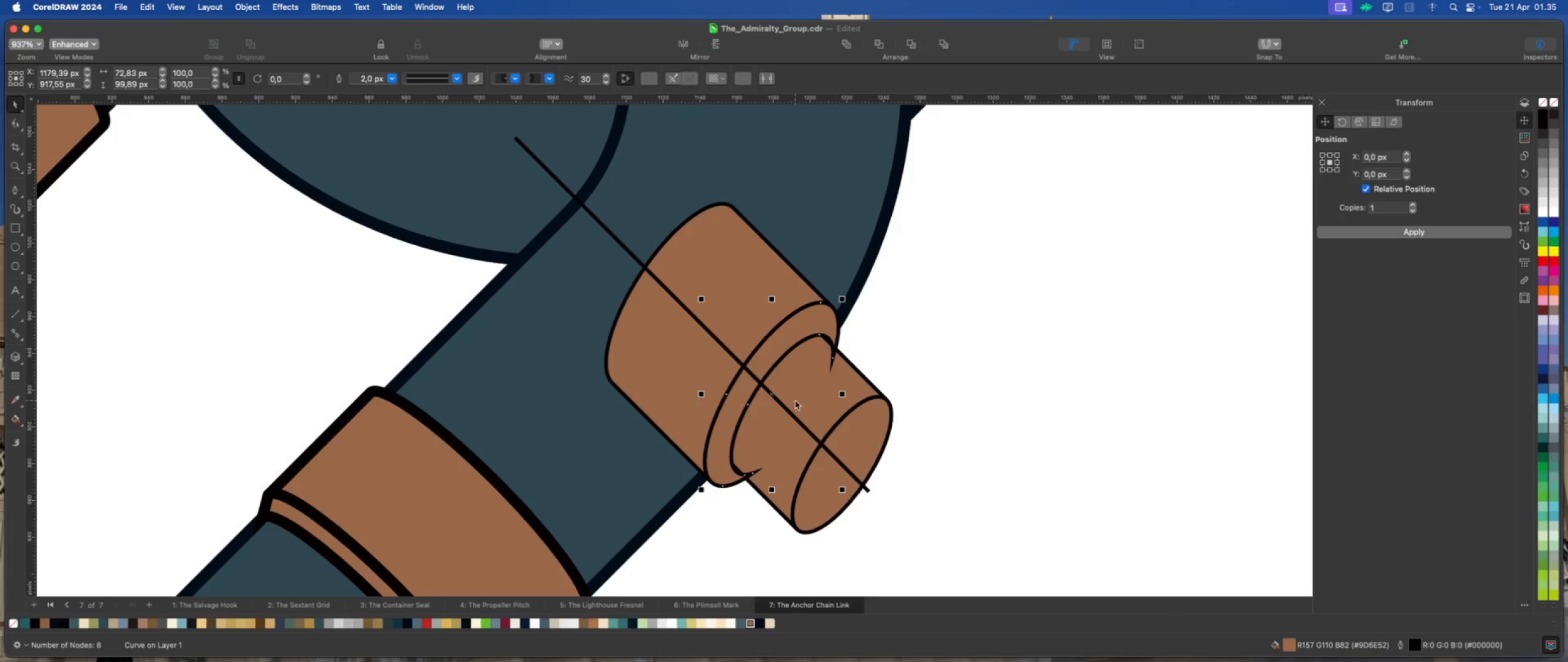 
scroll: coordinate [795, 400], scroll_direction: up, amount: 2.0
 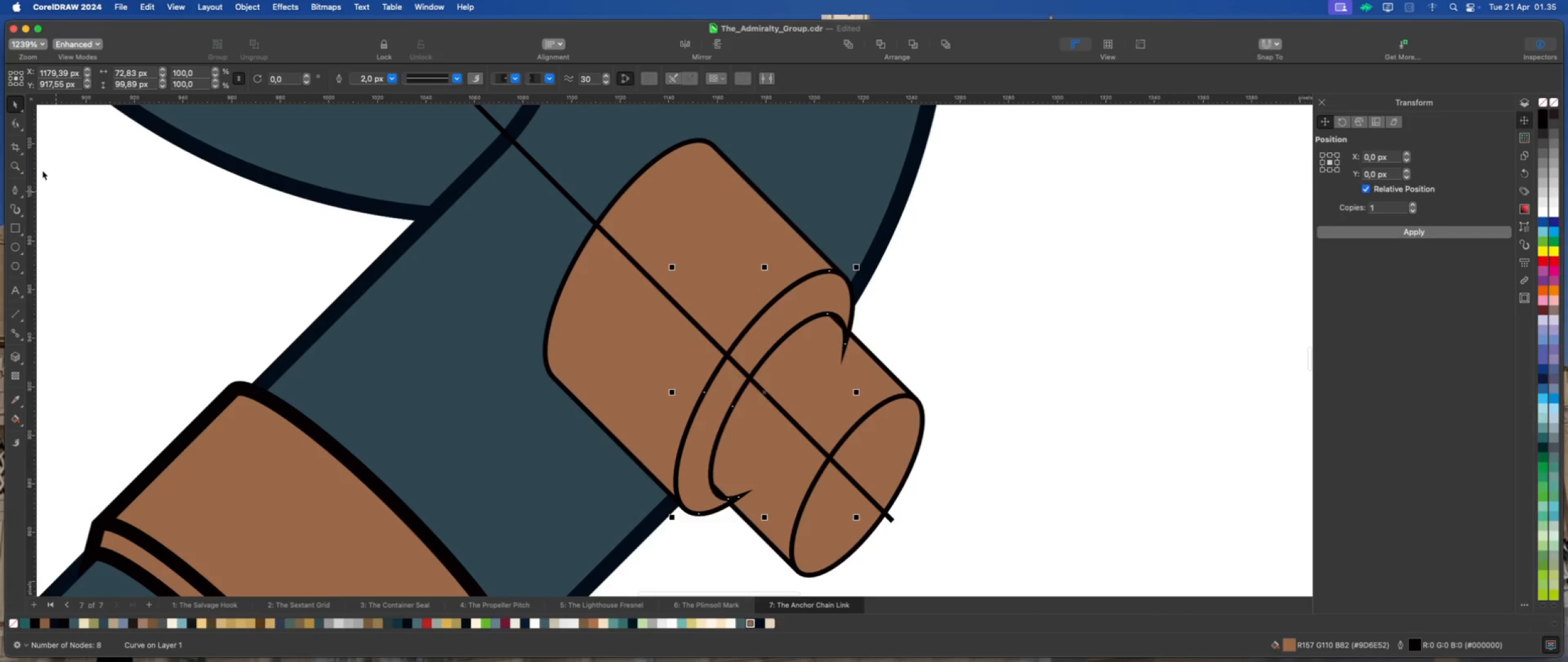 
left_click([14, 118])
 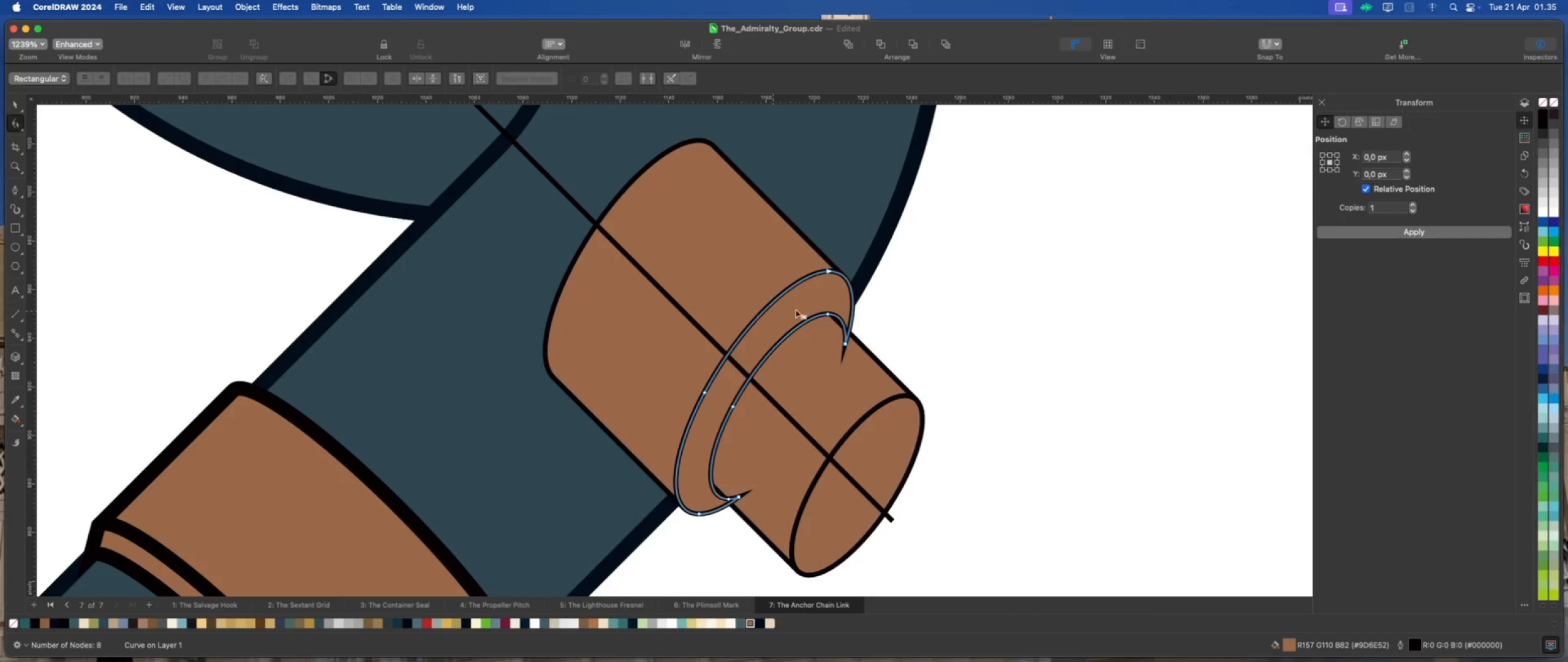 
scroll: coordinate [849, 335], scroll_direction: up, amount: 10.0
 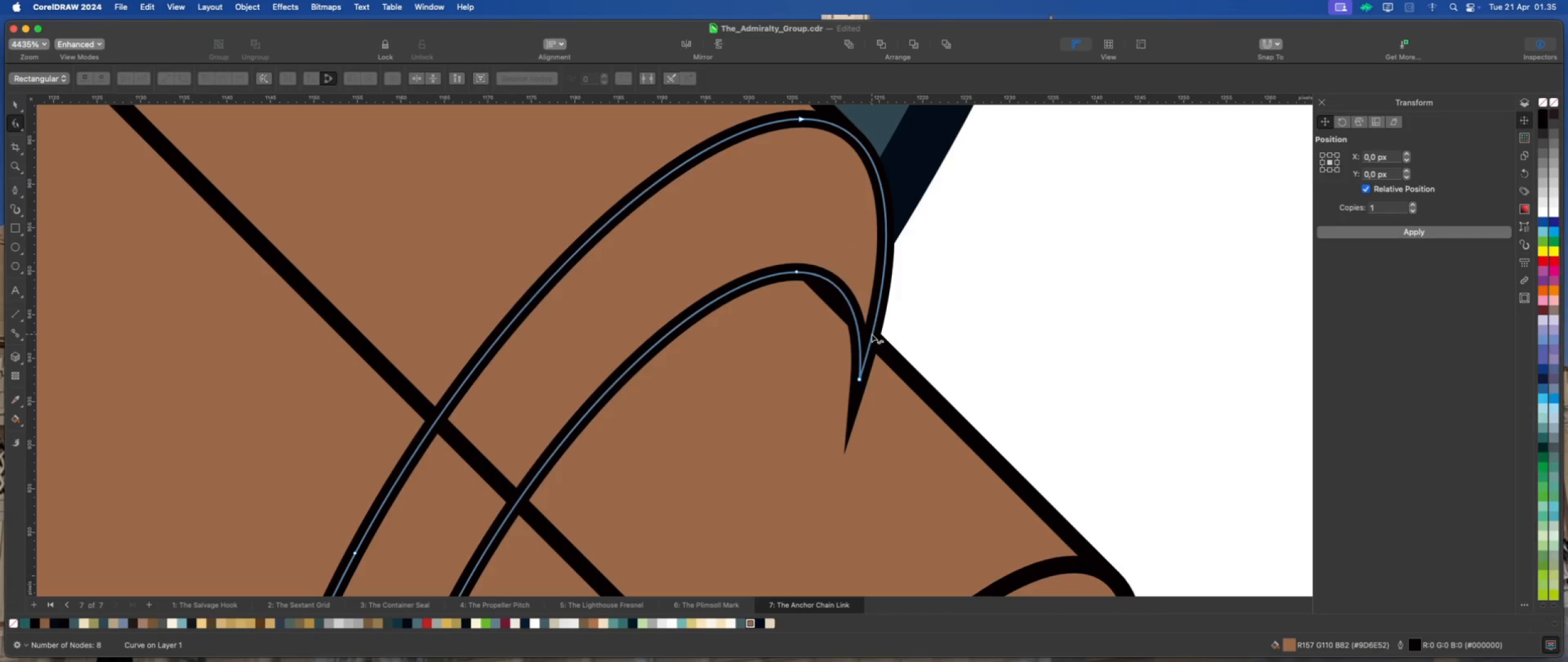 
double_click([872, 333])
 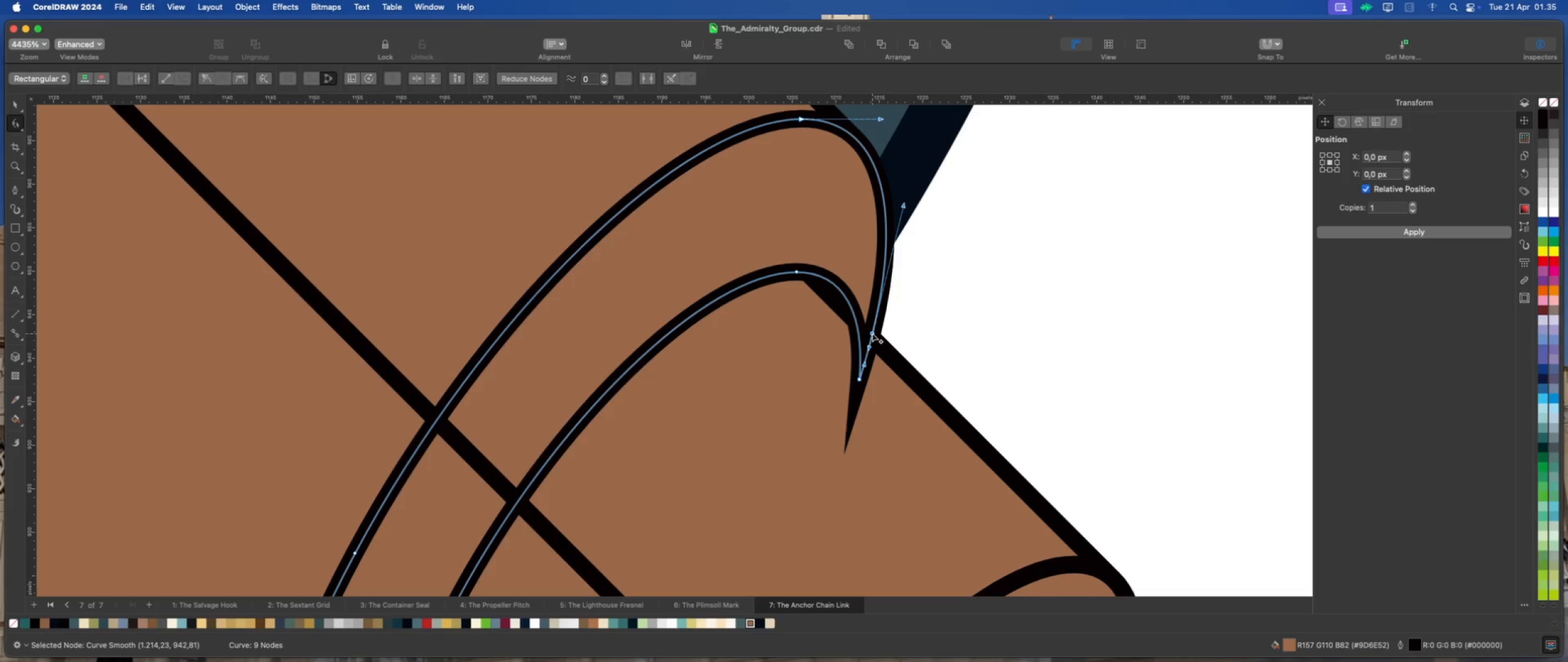 
right_click([872, 333])
 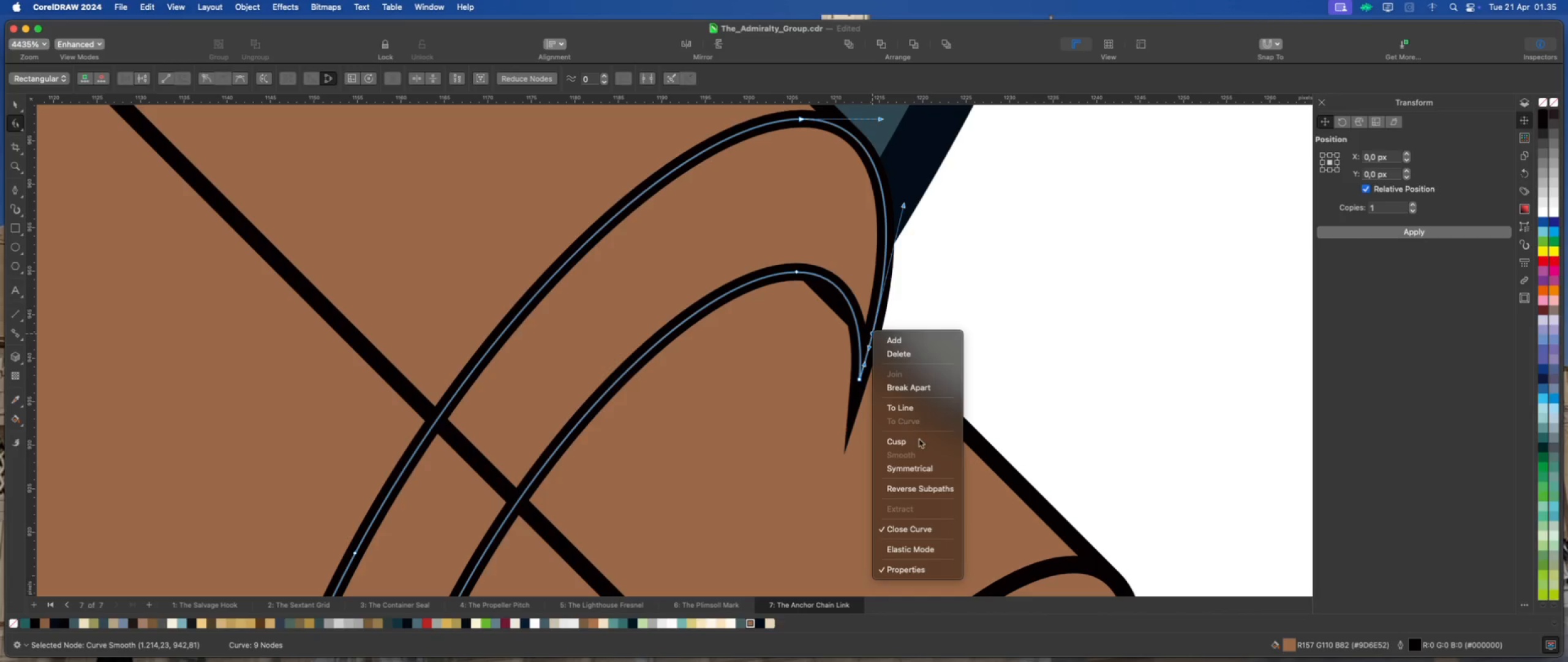 
left_click([920, 444])
 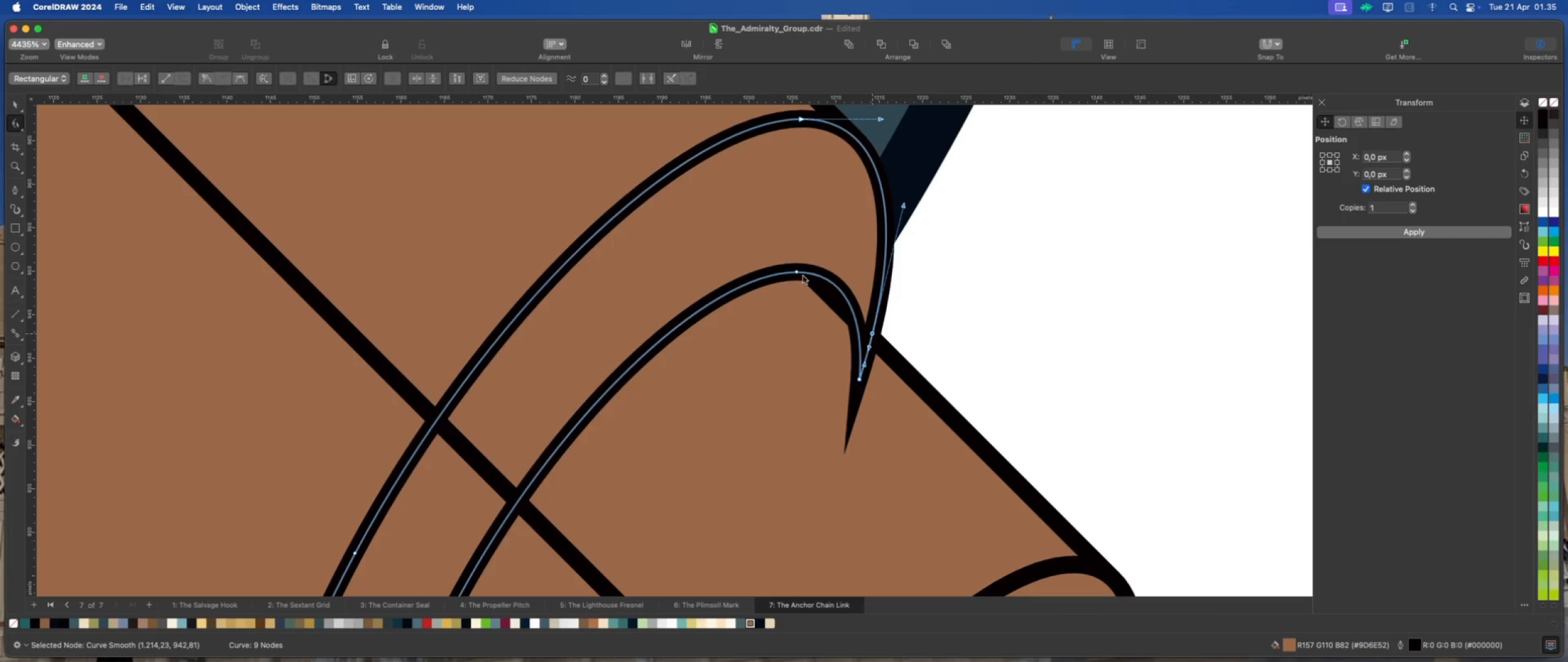 
right_click([798, 272])
 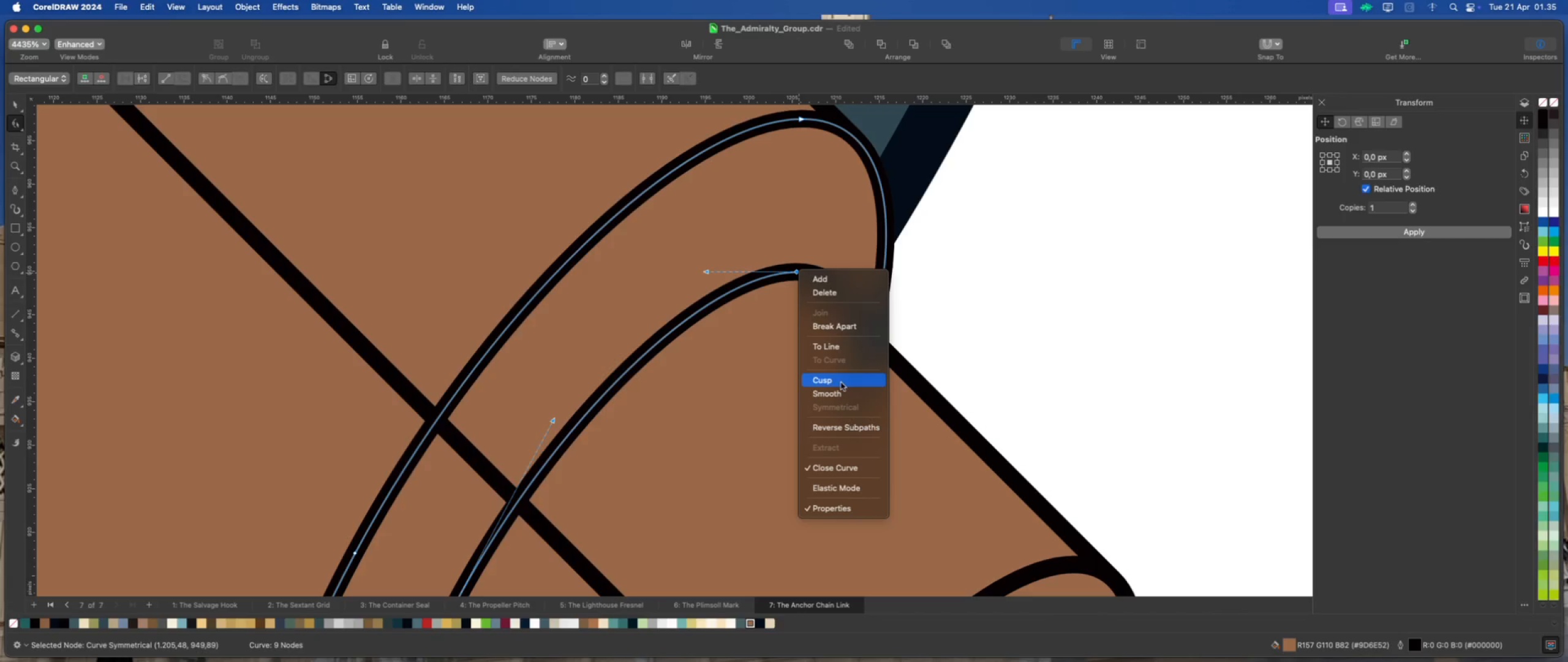 
left_click([842, 385])
 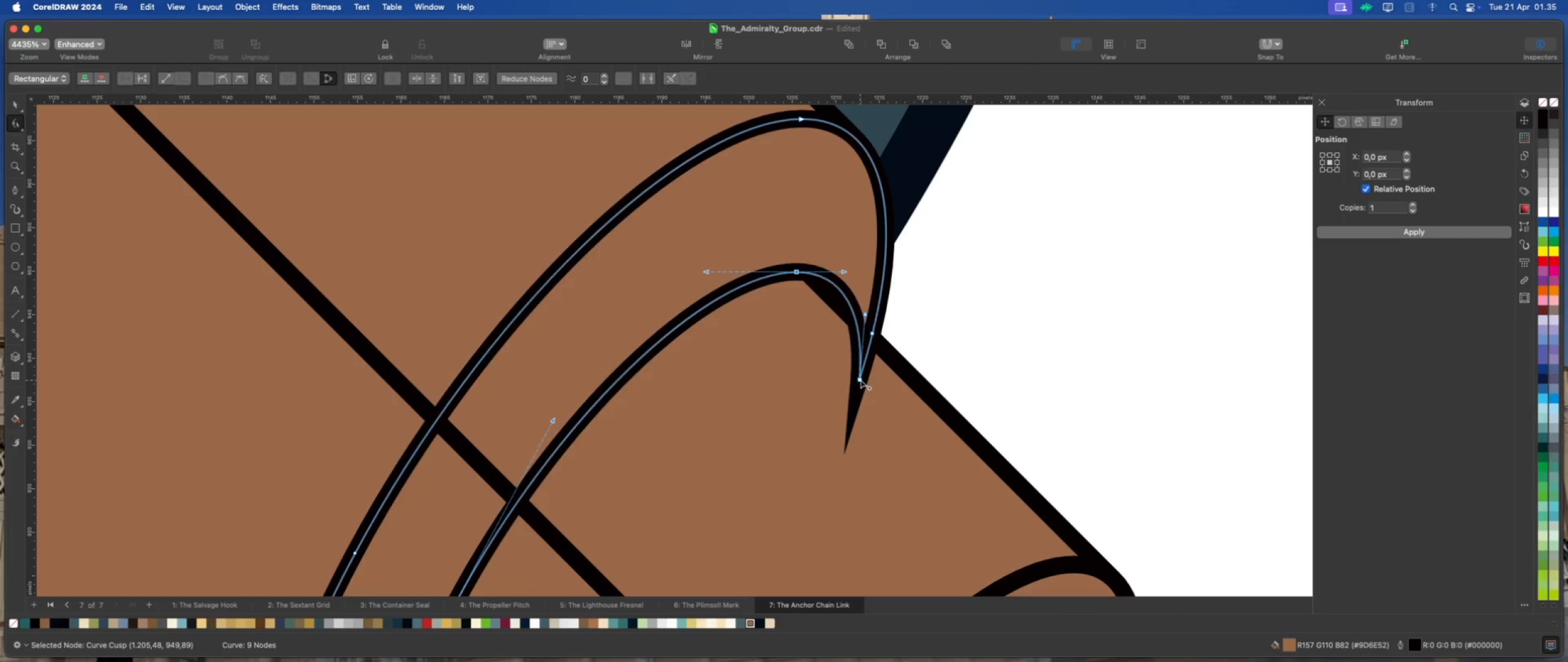 
double_click([861, 380])
 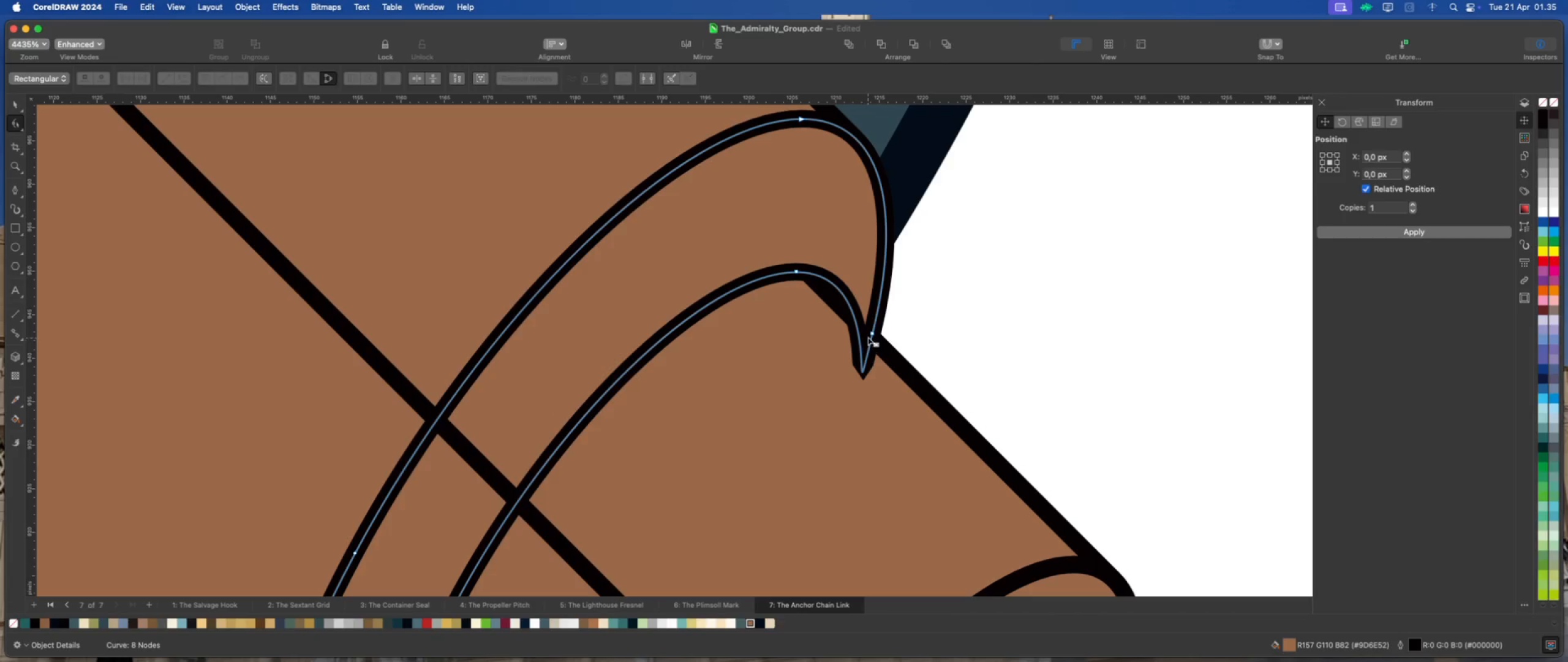 
left_click([870, 335])
 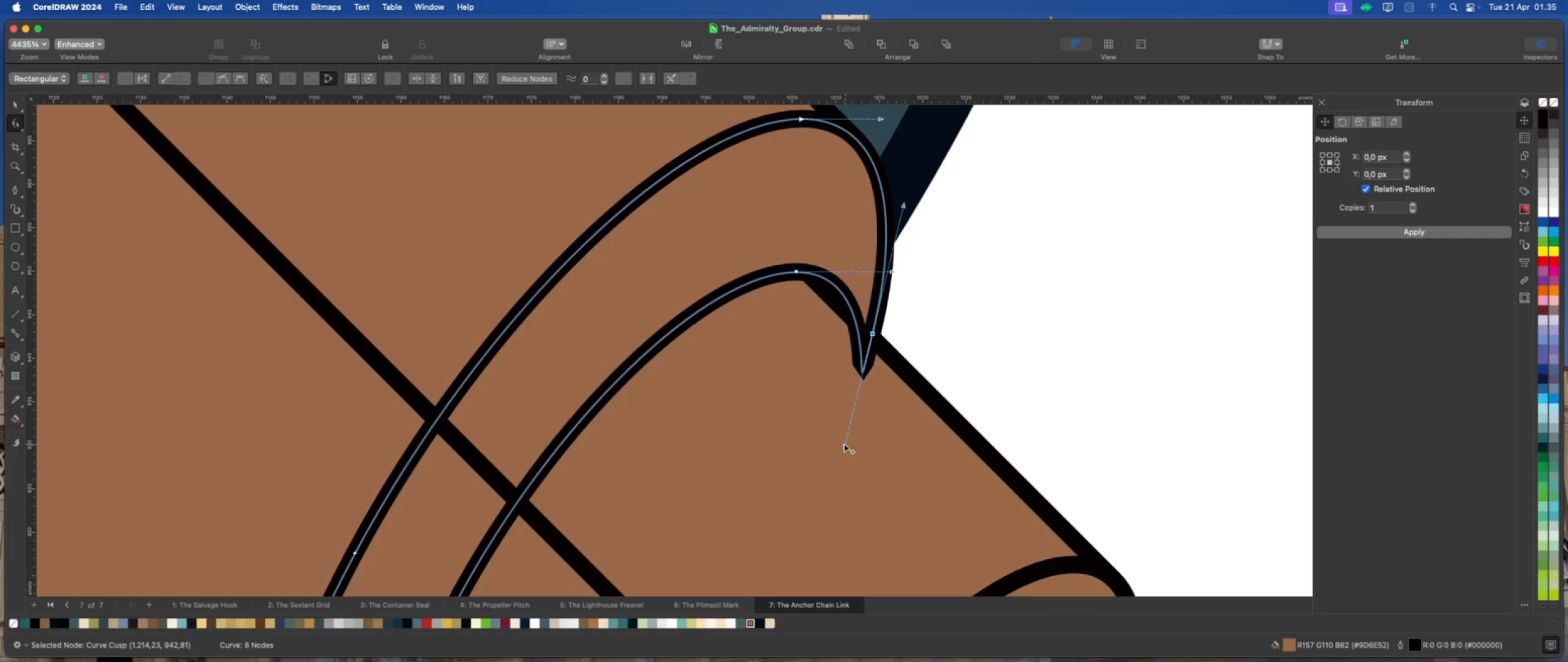 
left_click_drag(start_coordinate=[843, 445], to_coordinate=[865, 316])
 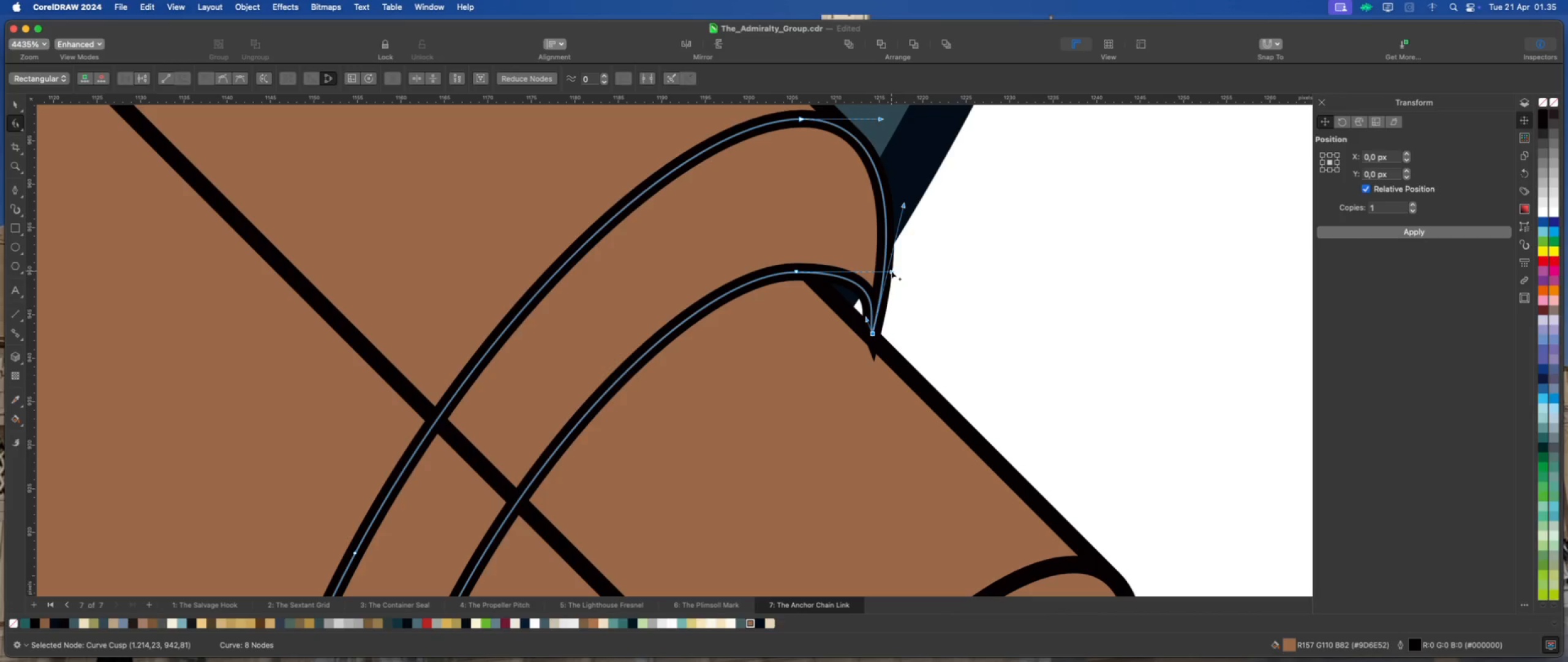 
left_click_drag(start_coordinate=[891, 271], to_coordinate=[847, 267])
 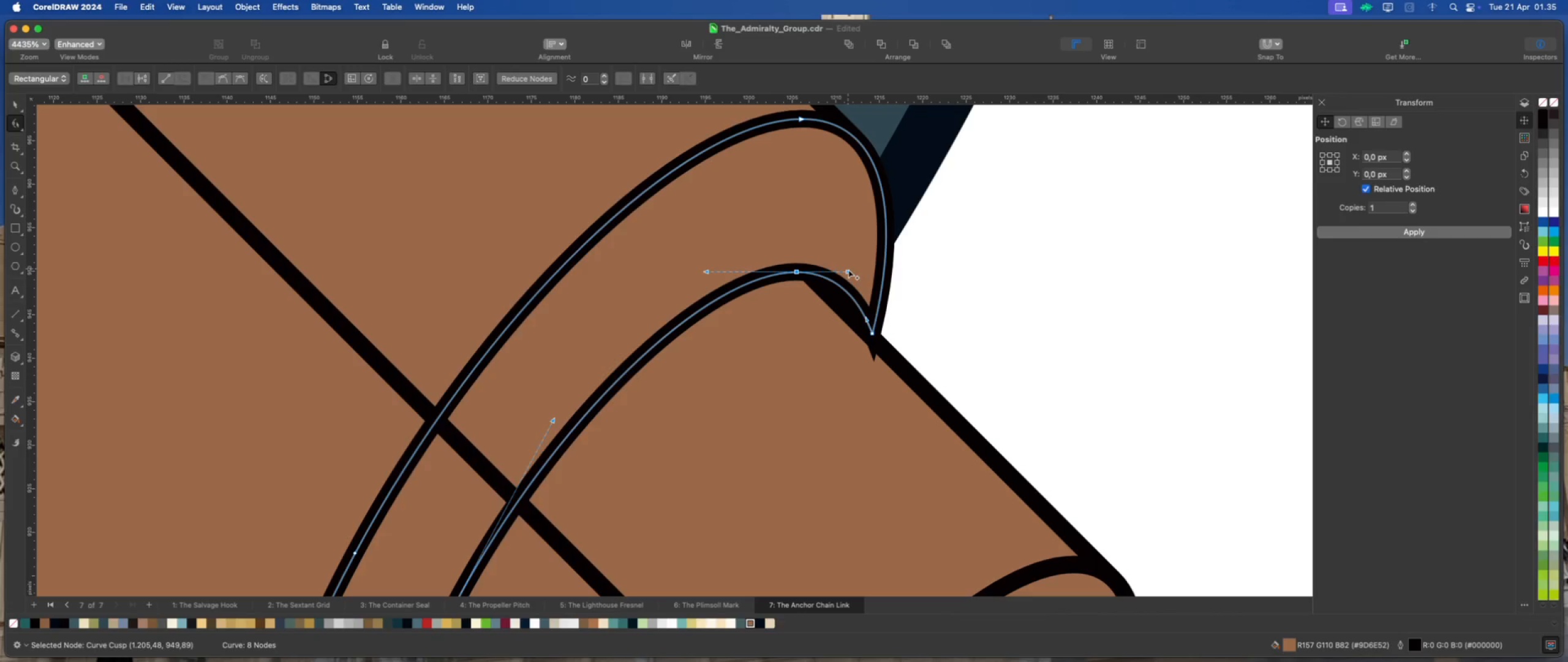 
hold_key(key=ShiftLeft, duration=3.7)
 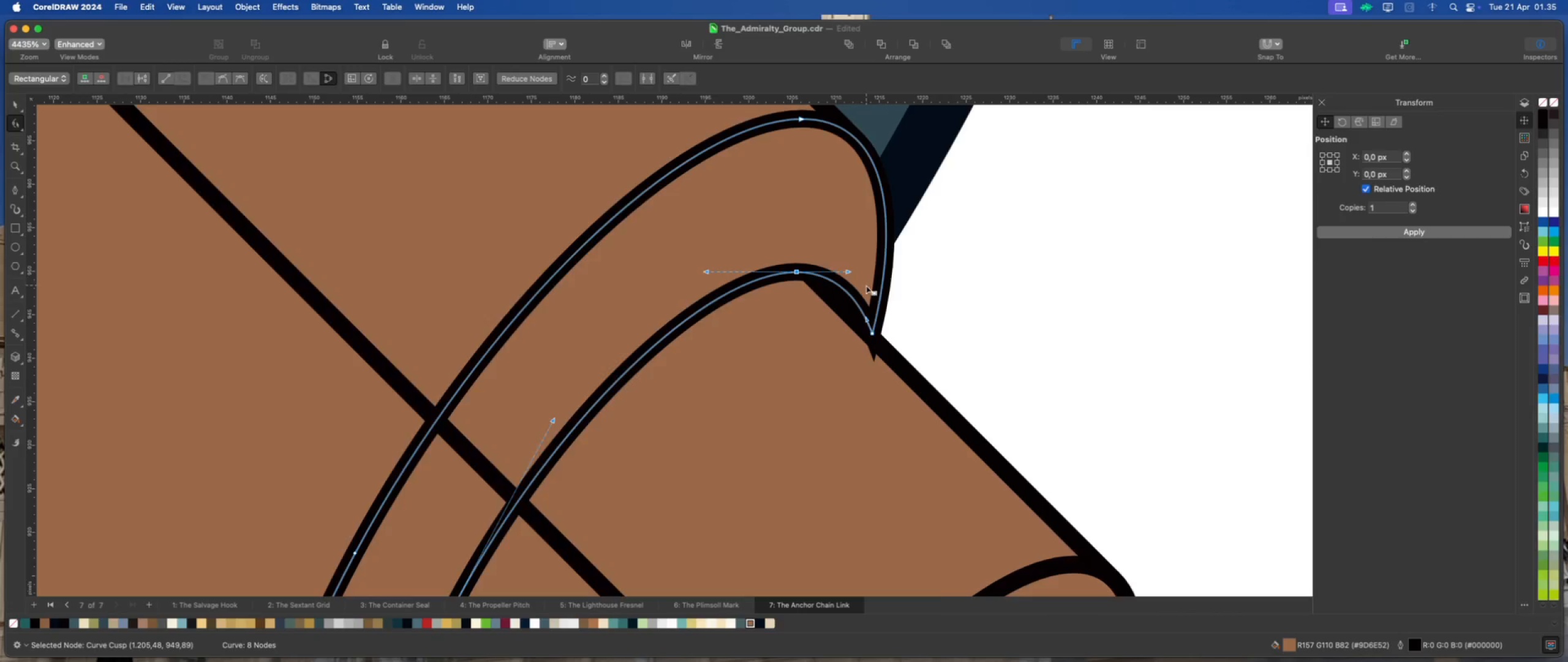 
scroll: coordinate [866, 286], scroll_direction: down, amount: 6.0
 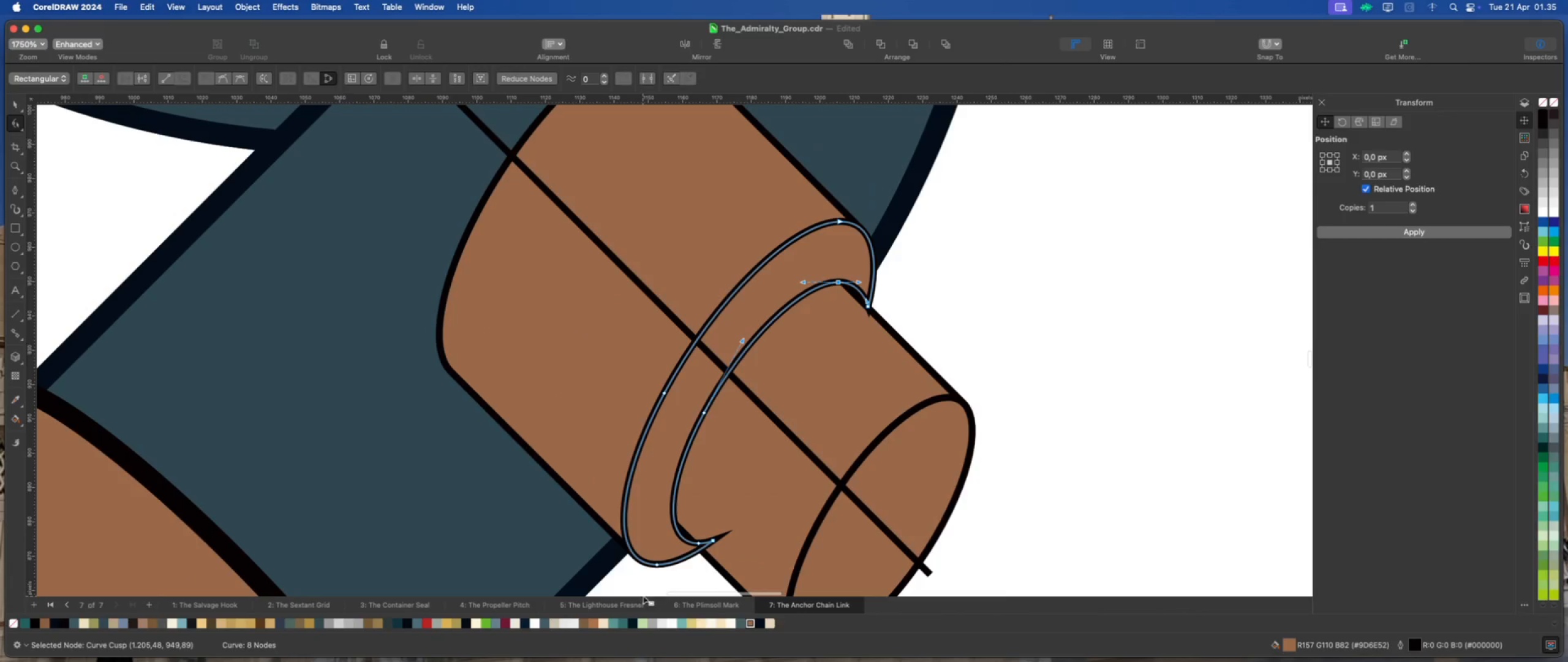 
scroll: coordinate [687, 553], scroll_direction: up, amount: 10.0
 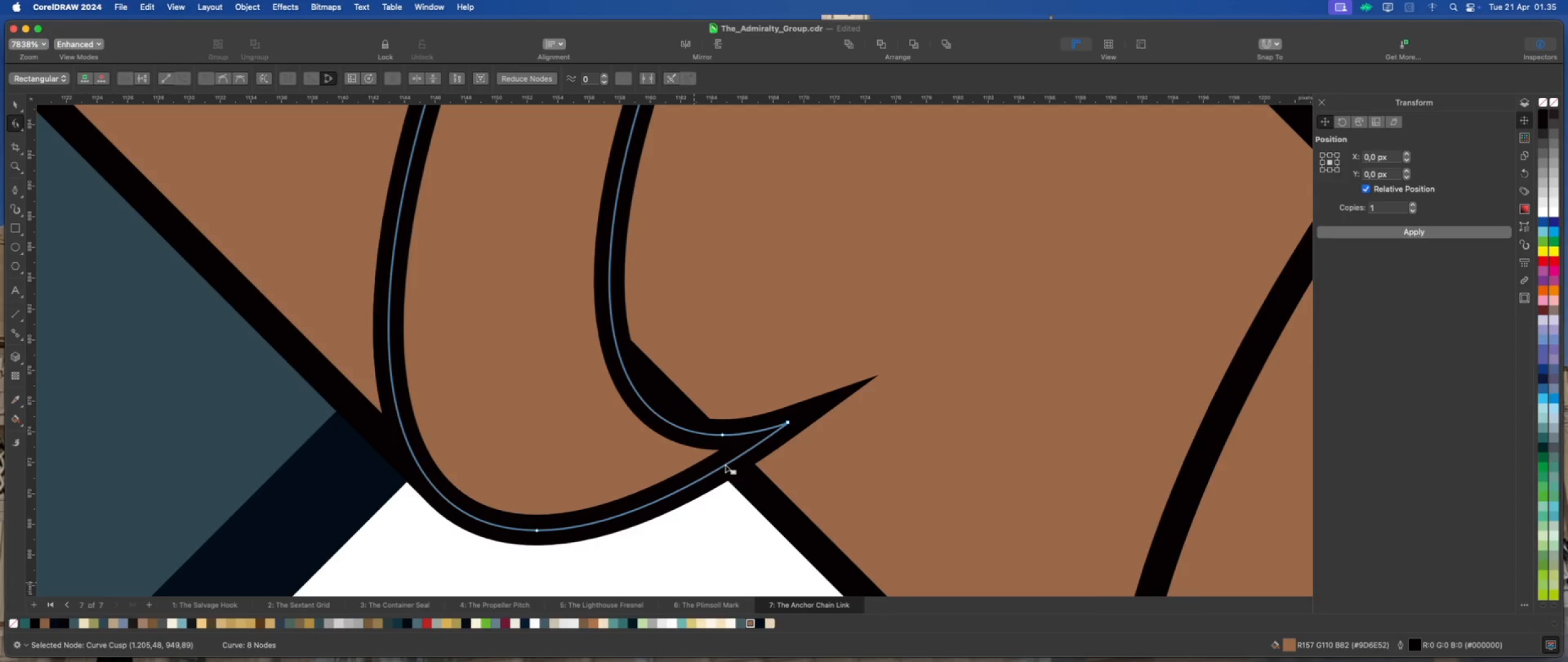 
double_click([728, 463])
 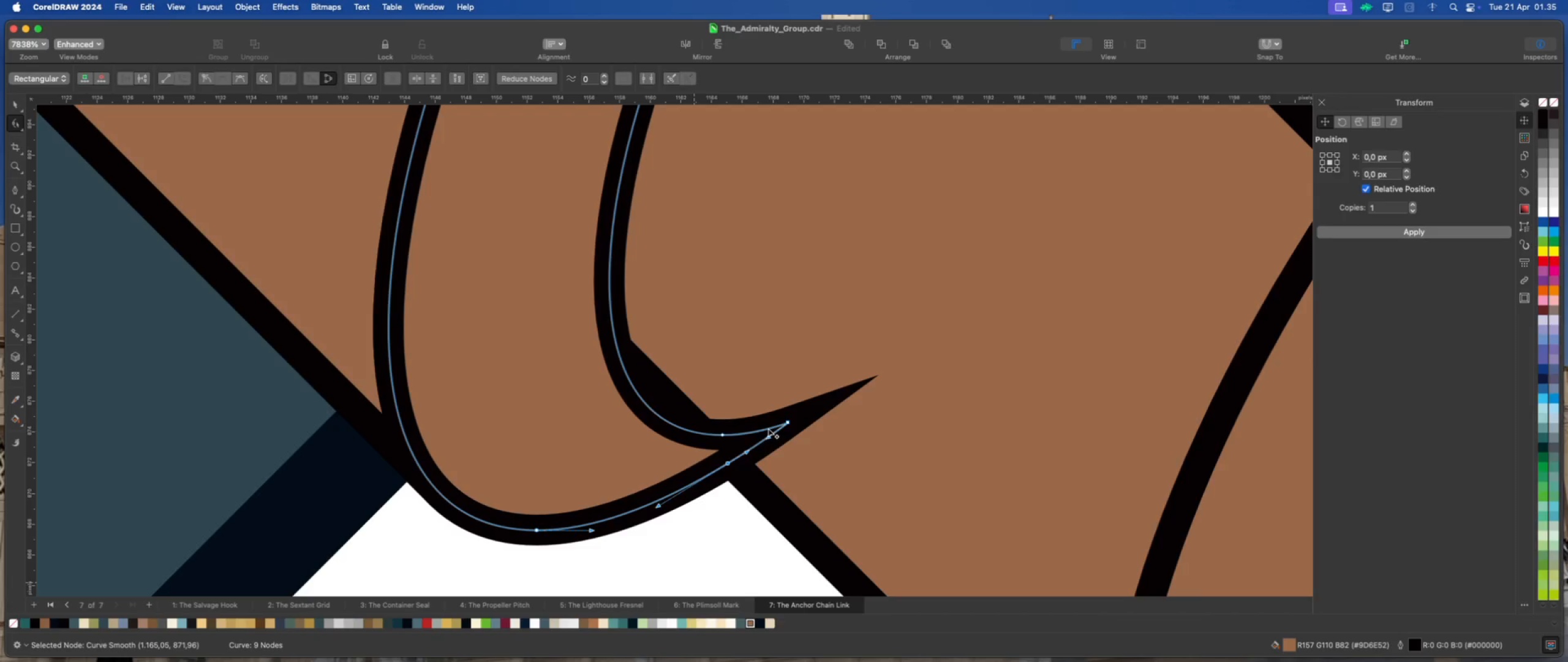 
right_click([722, 435])
 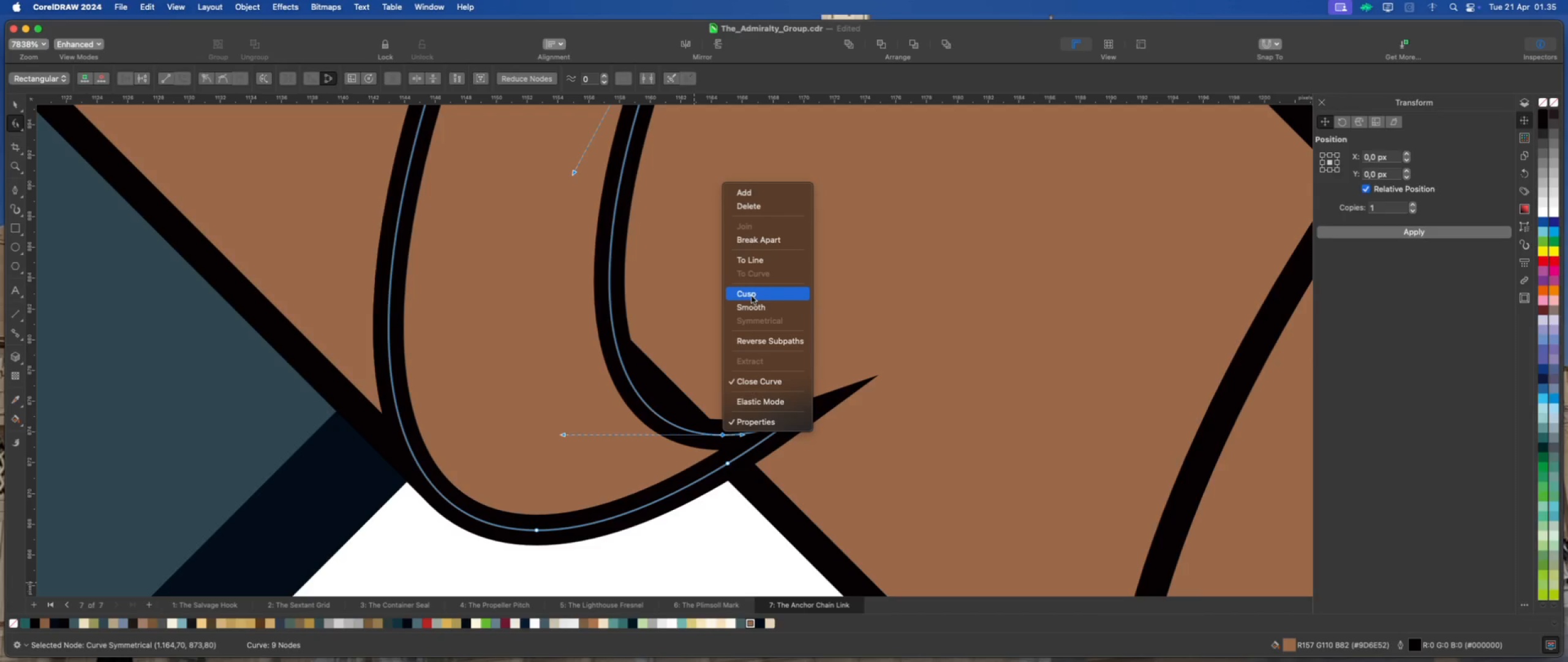 
left_click([752, 296])
 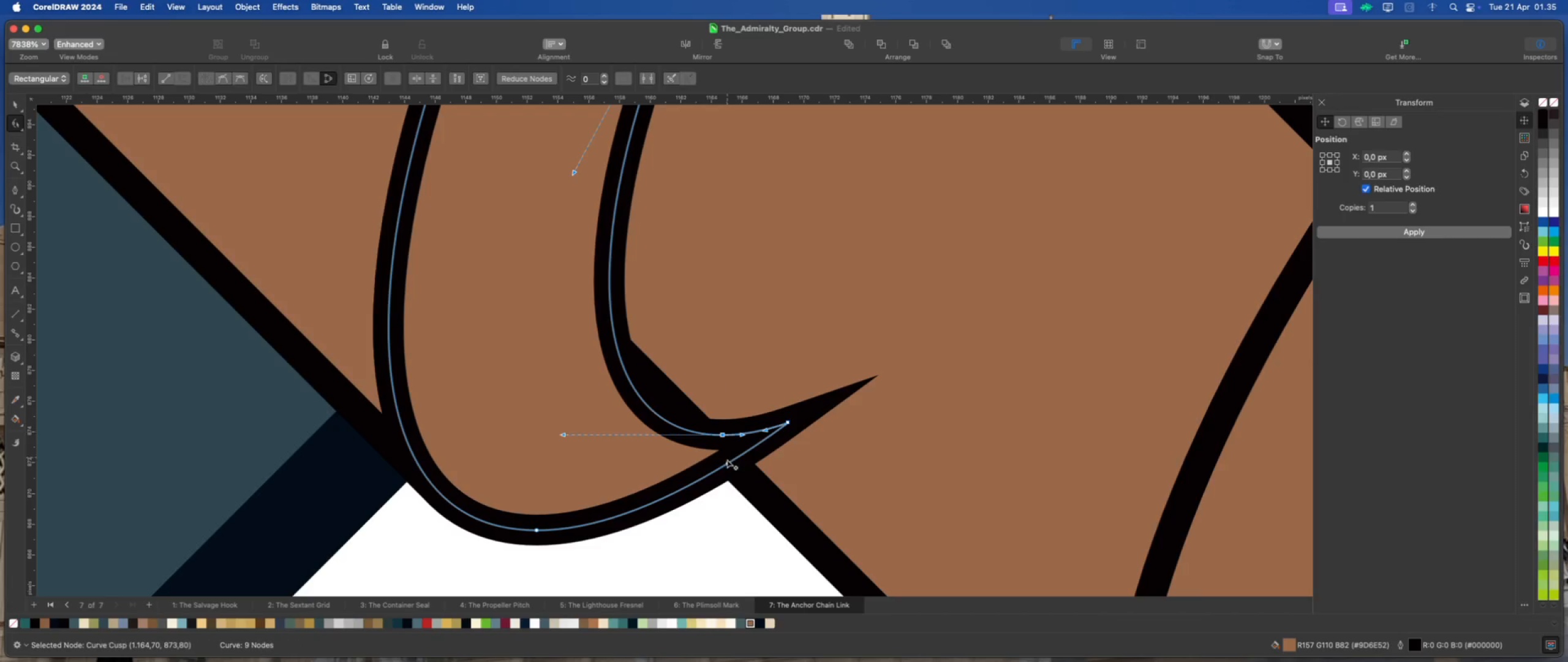 
right_click([726, 463])
 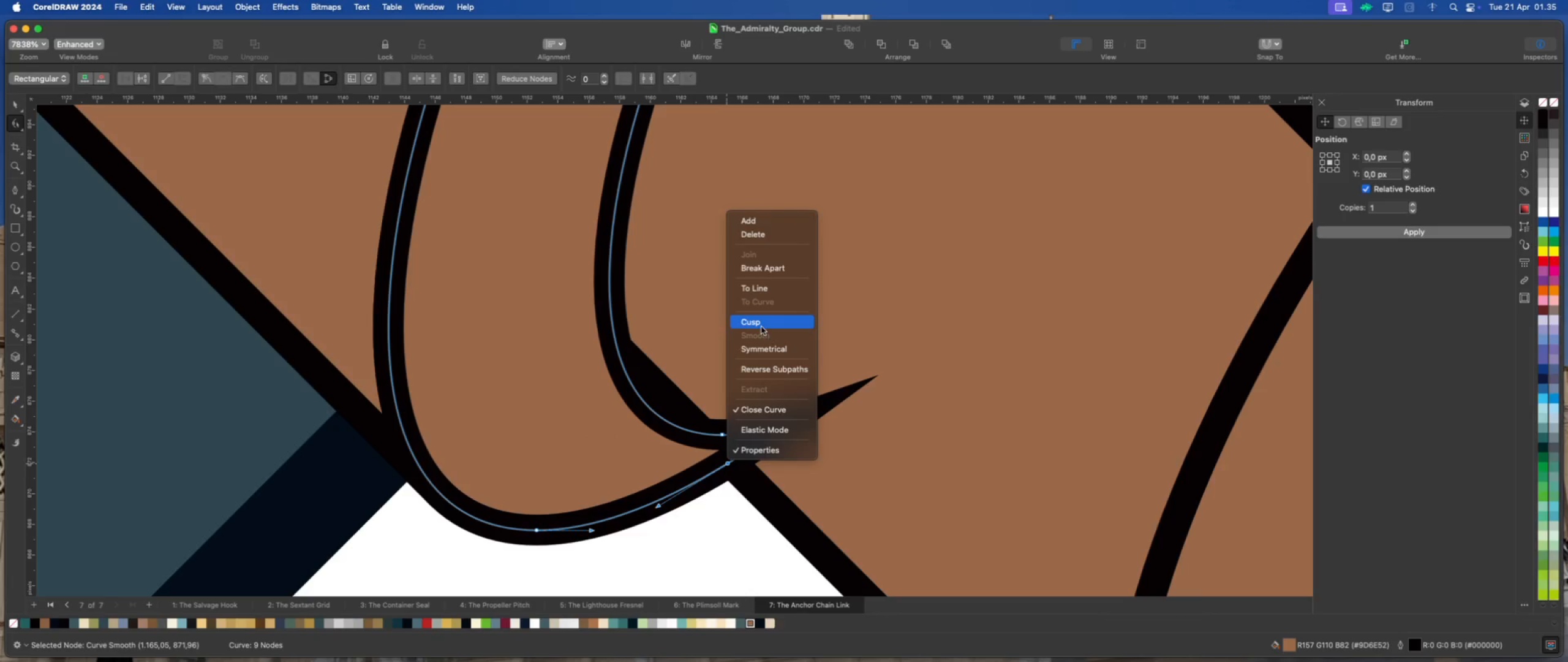 
left_click([763, 324])
 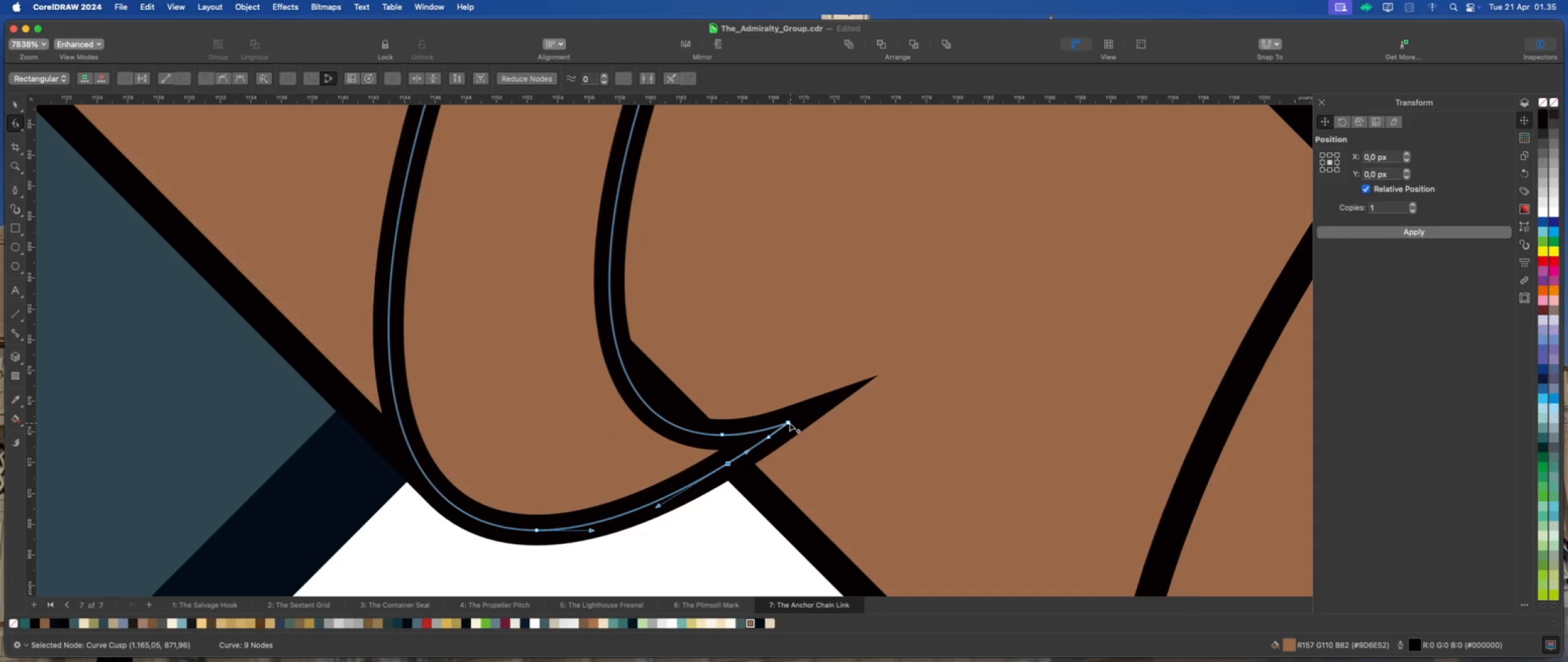 
double_click([788, 423])
 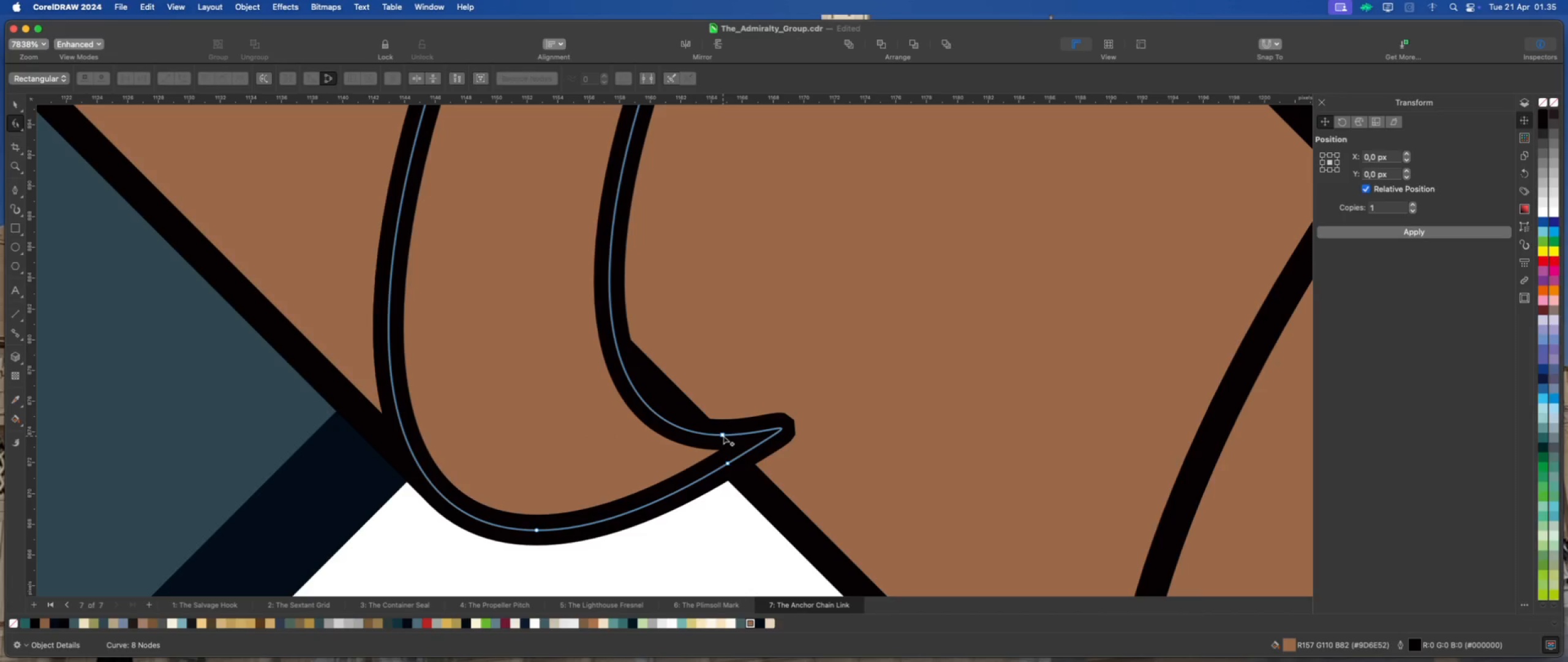 
right_click([736, 435])
 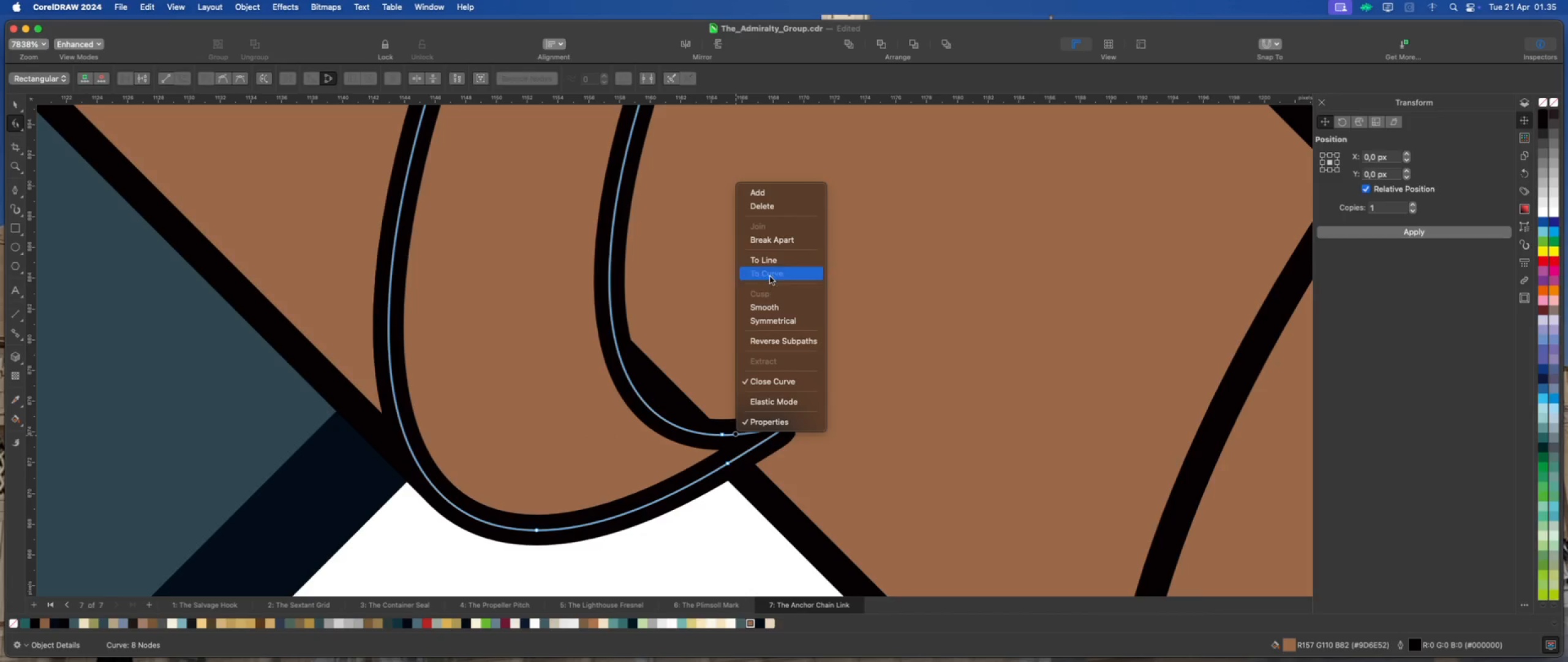 
left_click([773, 259])
 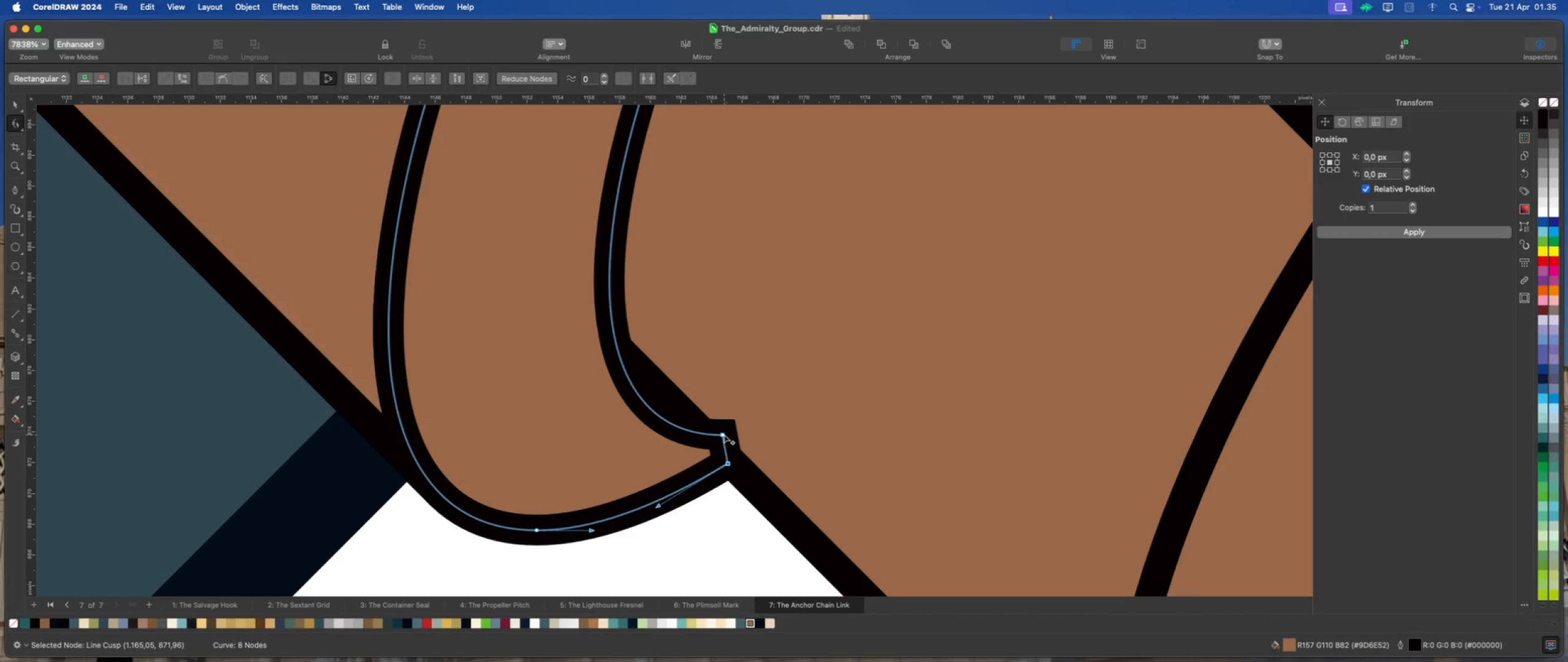 
left_click_drag(start_coordinate=[723, 435], to_coordinate=[727, 462])
 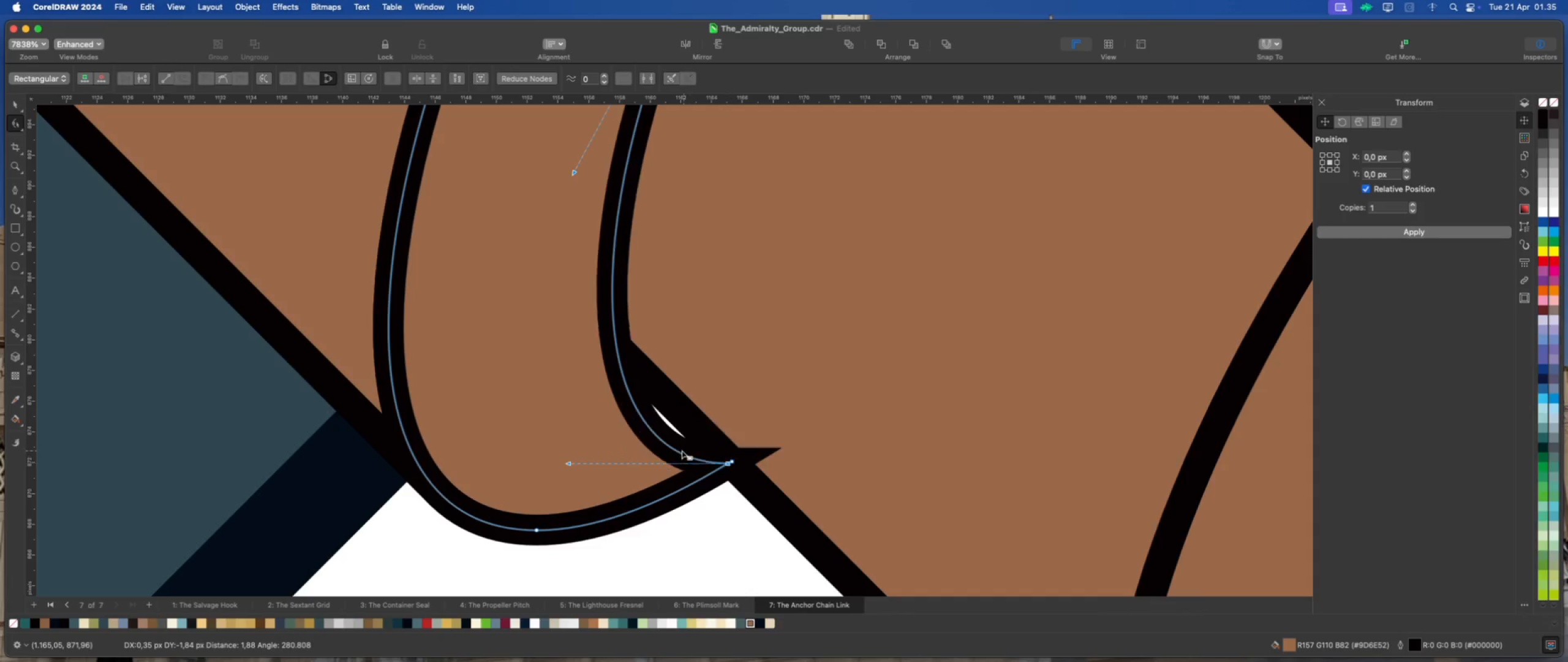 
scroll: coordinate [655, 448], scroll_direction: down, amount: 4.0
 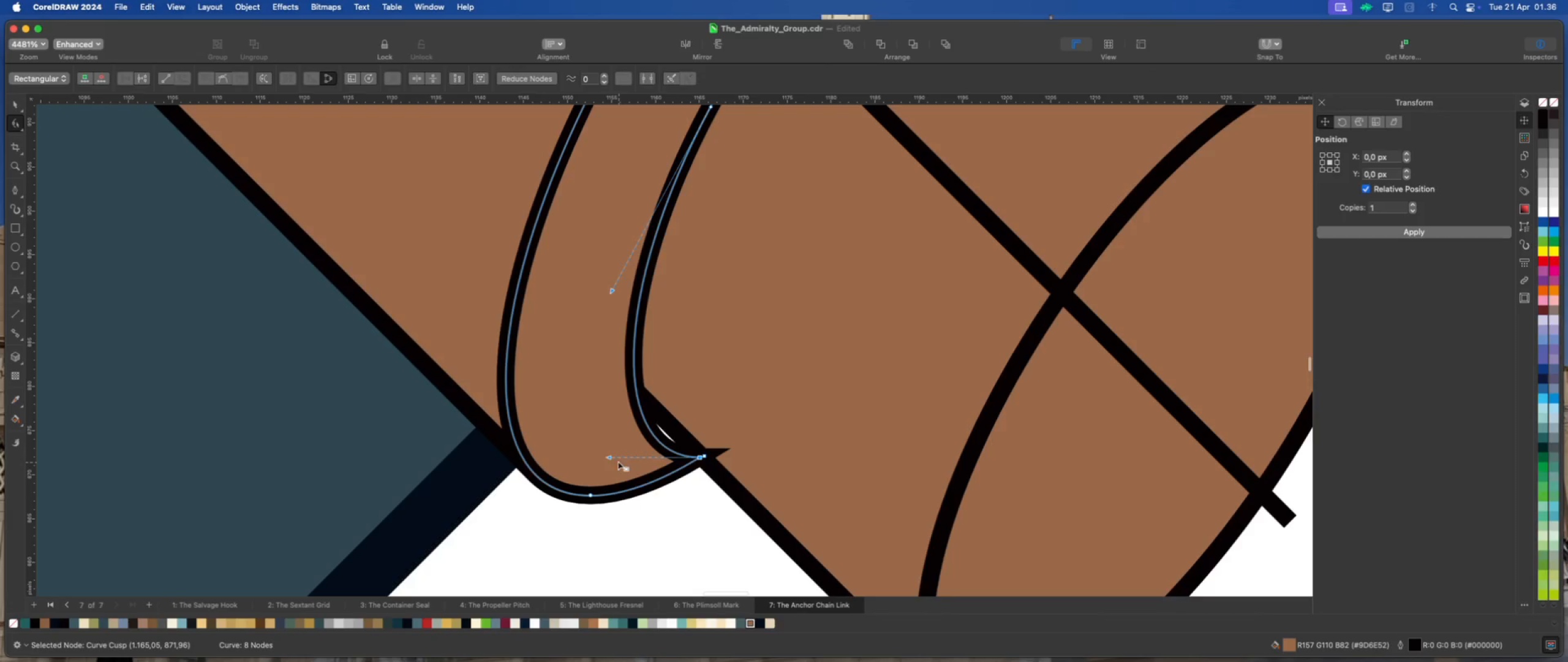 
left_click_drag(start_coordinate=[608, 455], to_coordinate=[616, 416])
 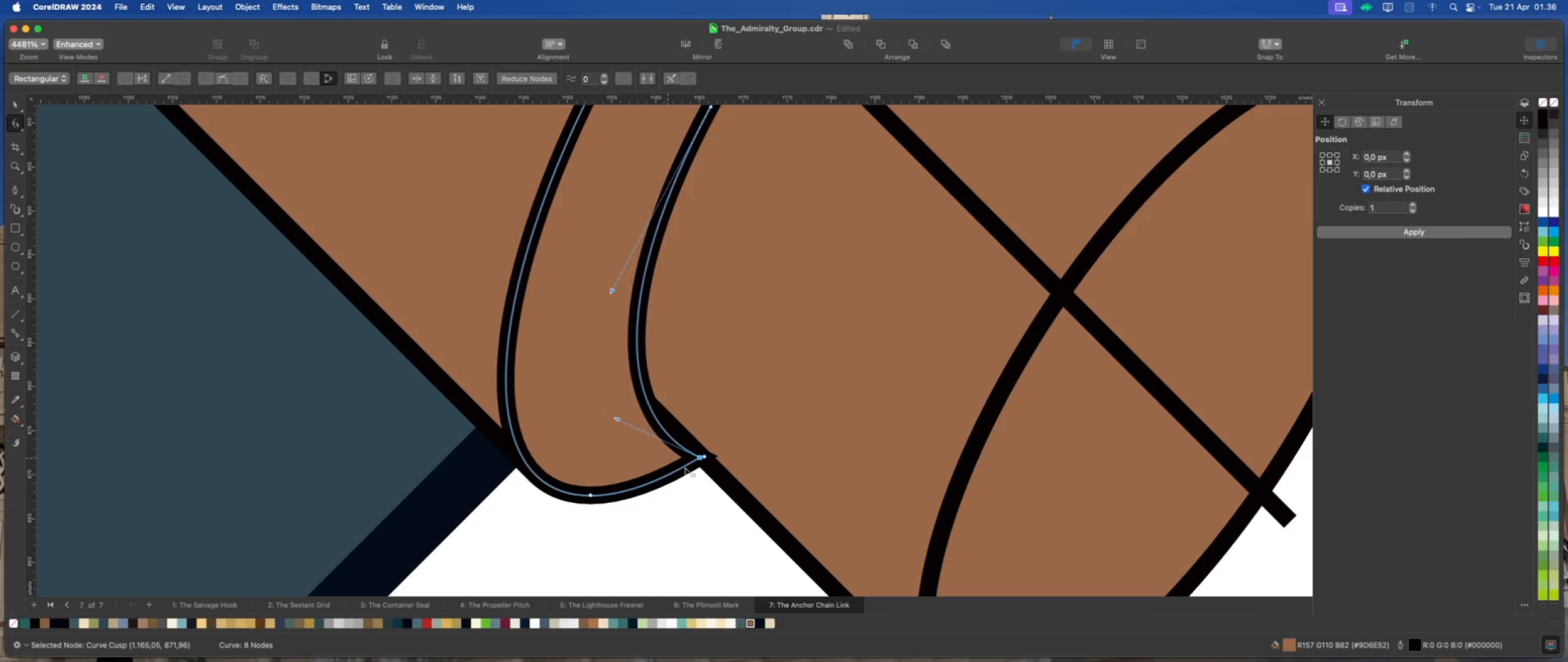 
scroll: coordinate [639, 473], scroll_direction: down, amount: 11.0
 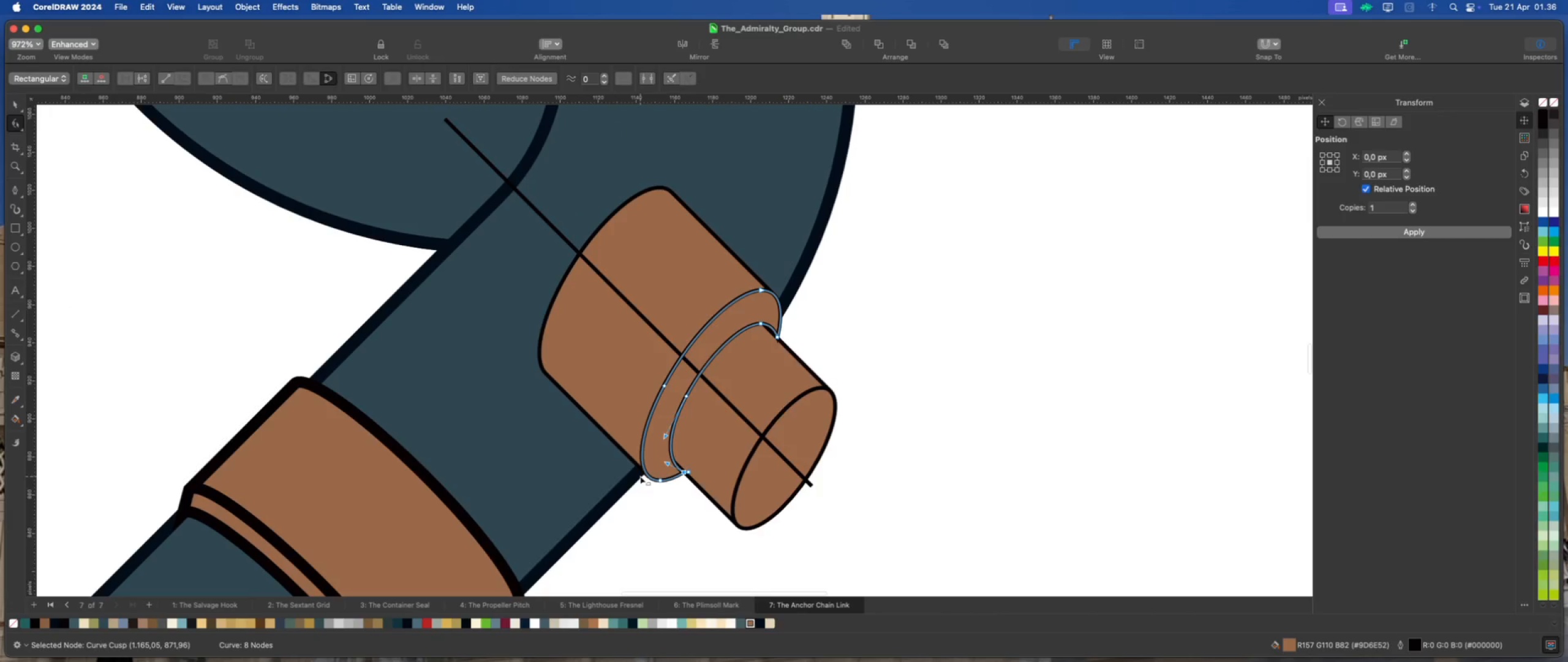 
scroll: coordinate [639, 476], scroll_direction: up, amount: 1.0
 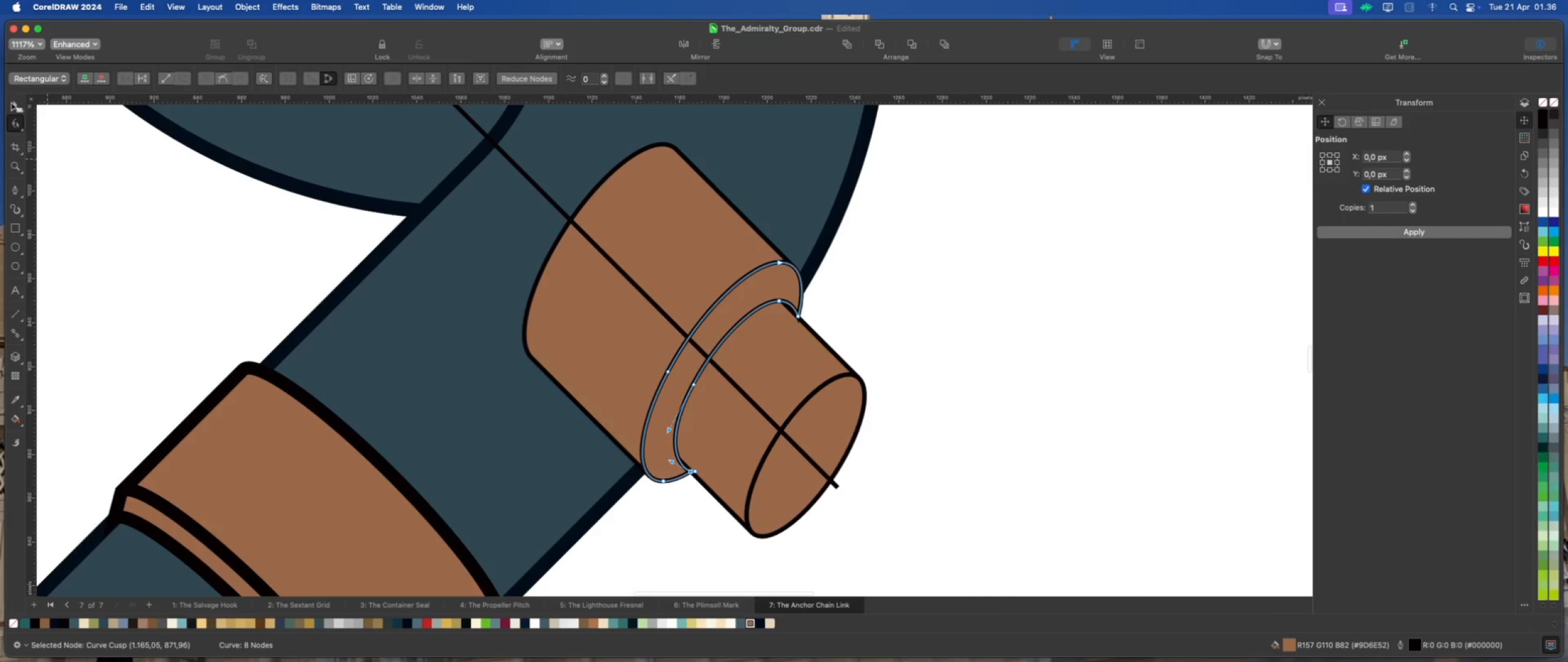 
double_click([202, 191])
 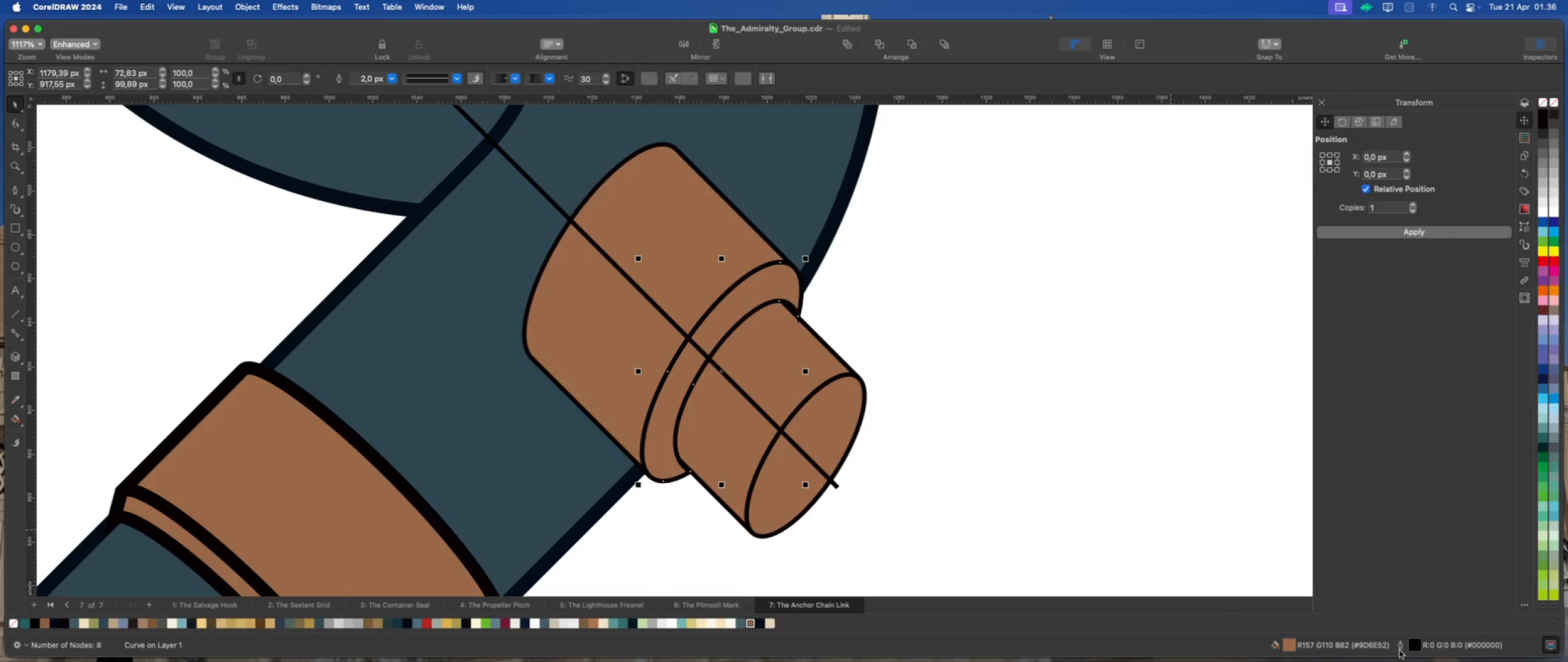 
double_click([1414, 646])
 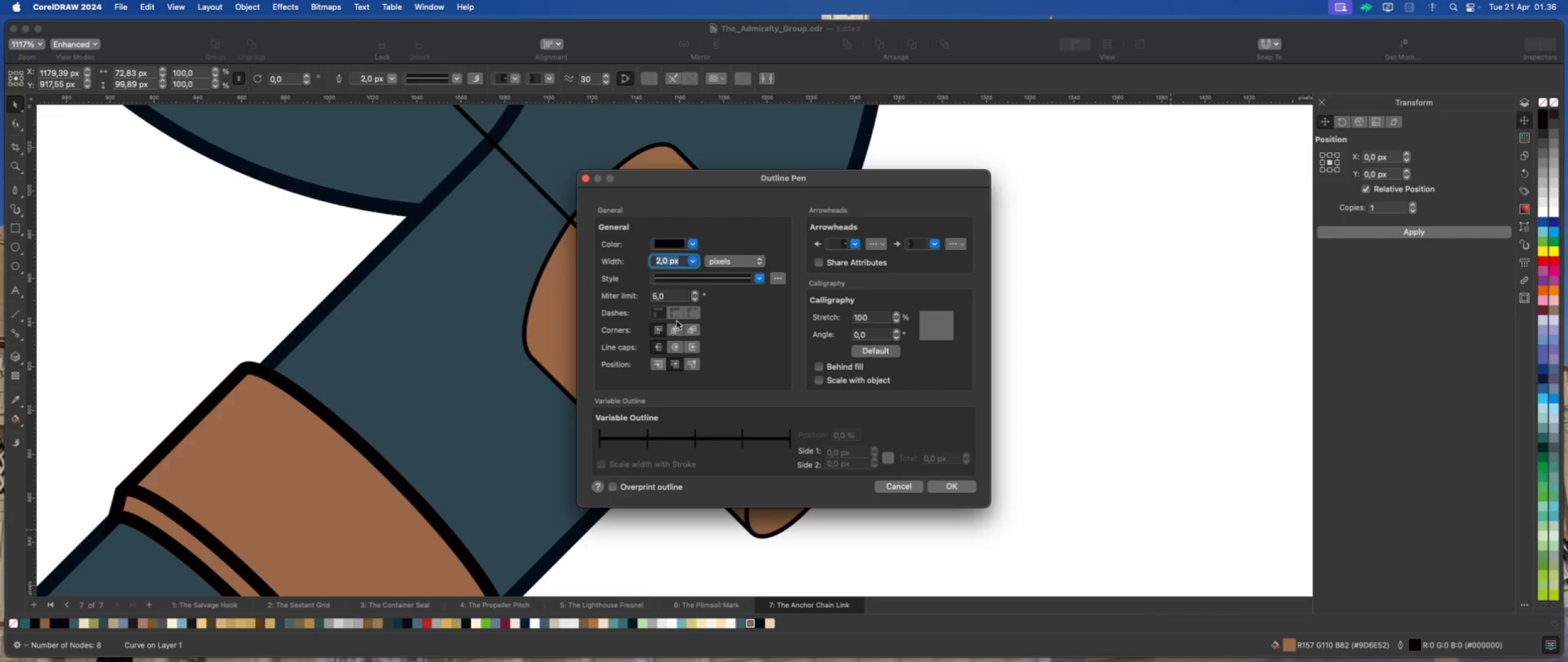 
left_click([672, 348])
 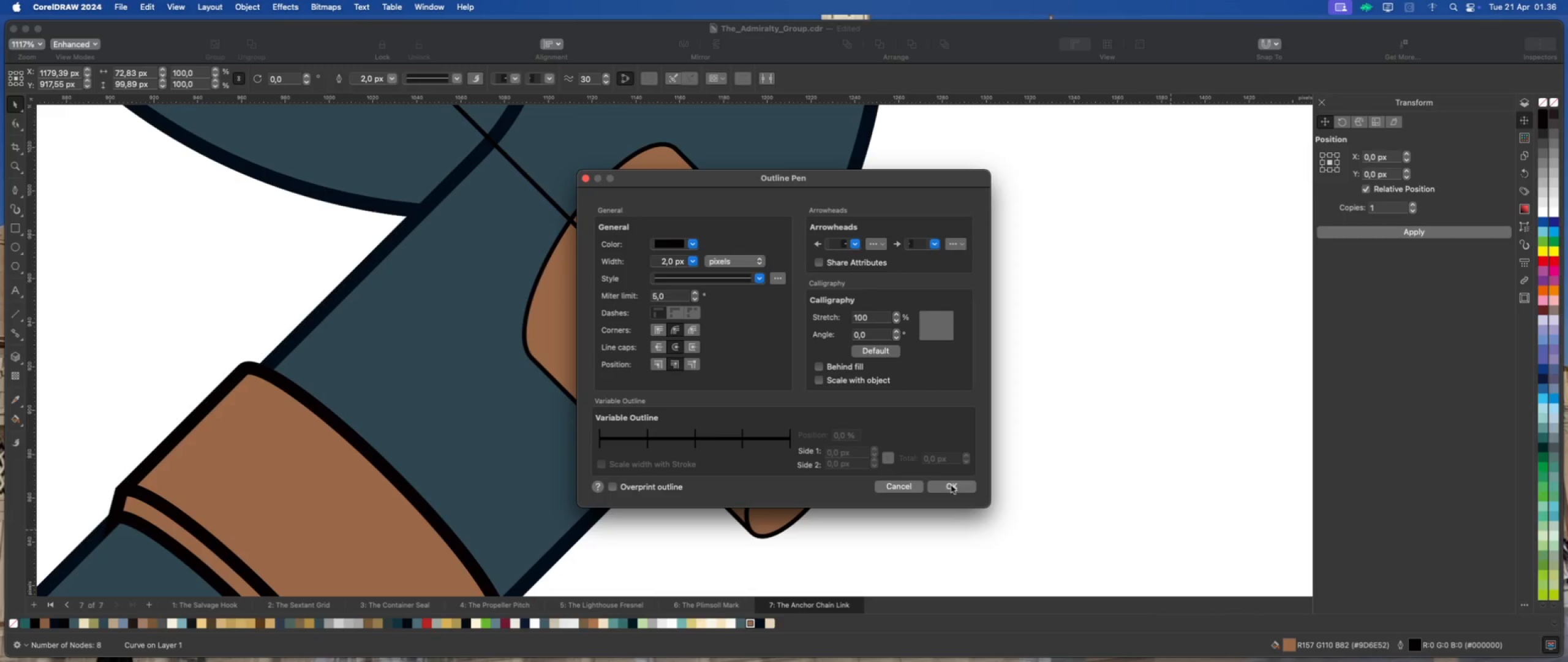 
left_click([955, 488])
 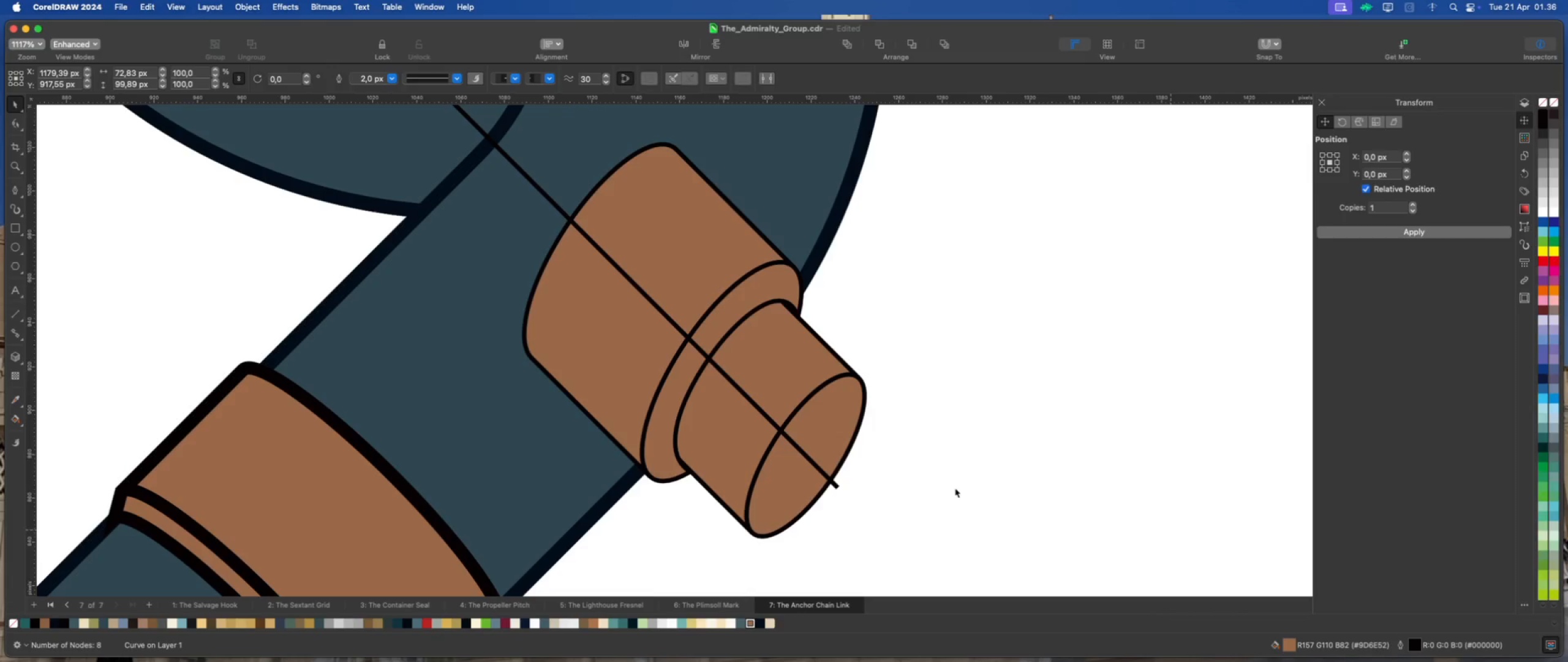 
left_click([955, 488])
 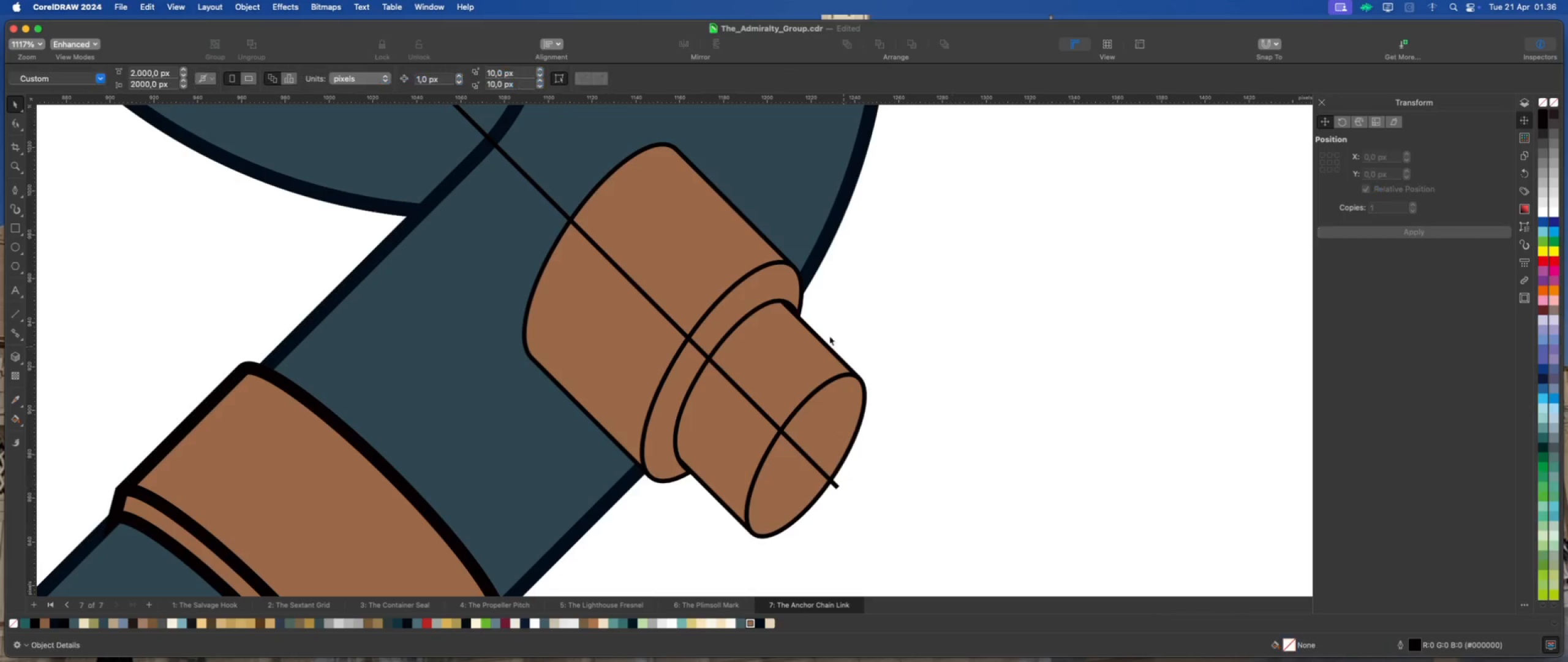 
scroll: coordinate [804, 335], scroll_direction: down, amount: 6.0
 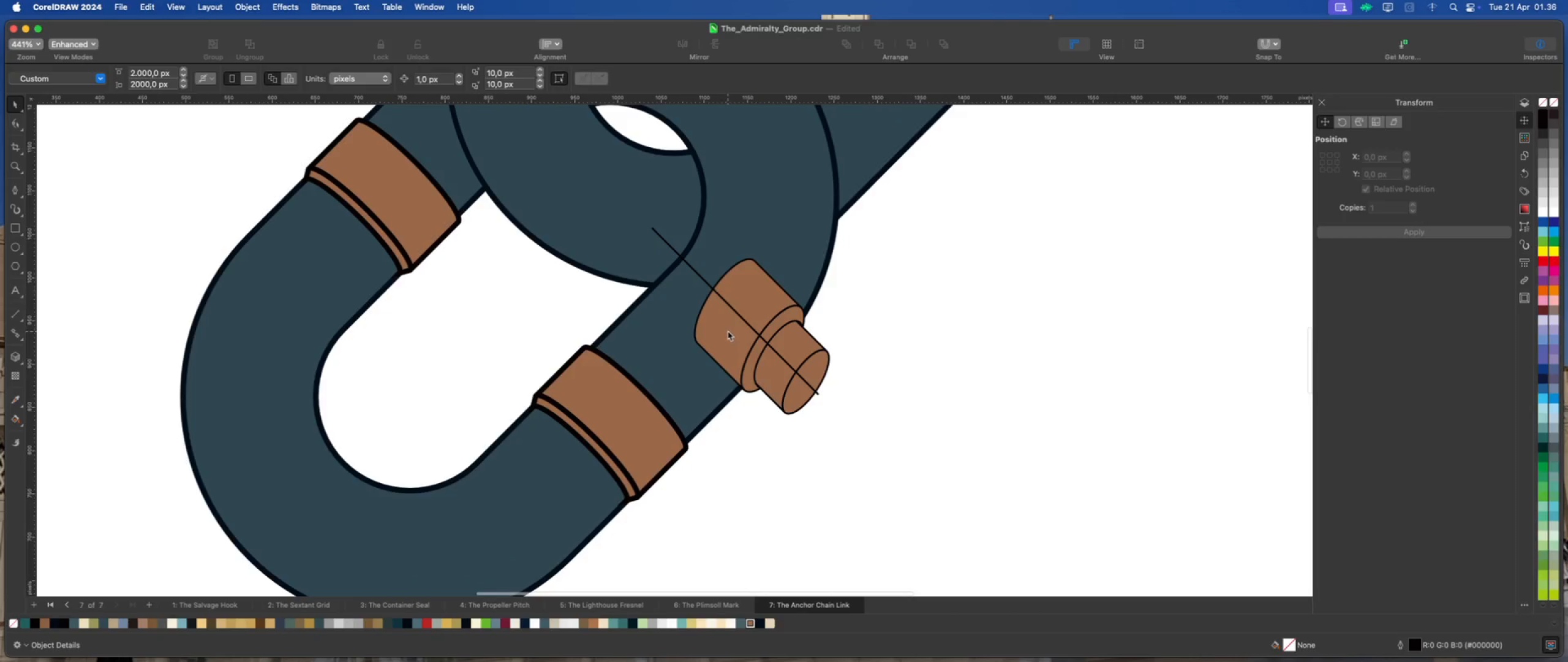 
scroll: coordinate [767, 354], scroll_direction: up, amount: 6.0
 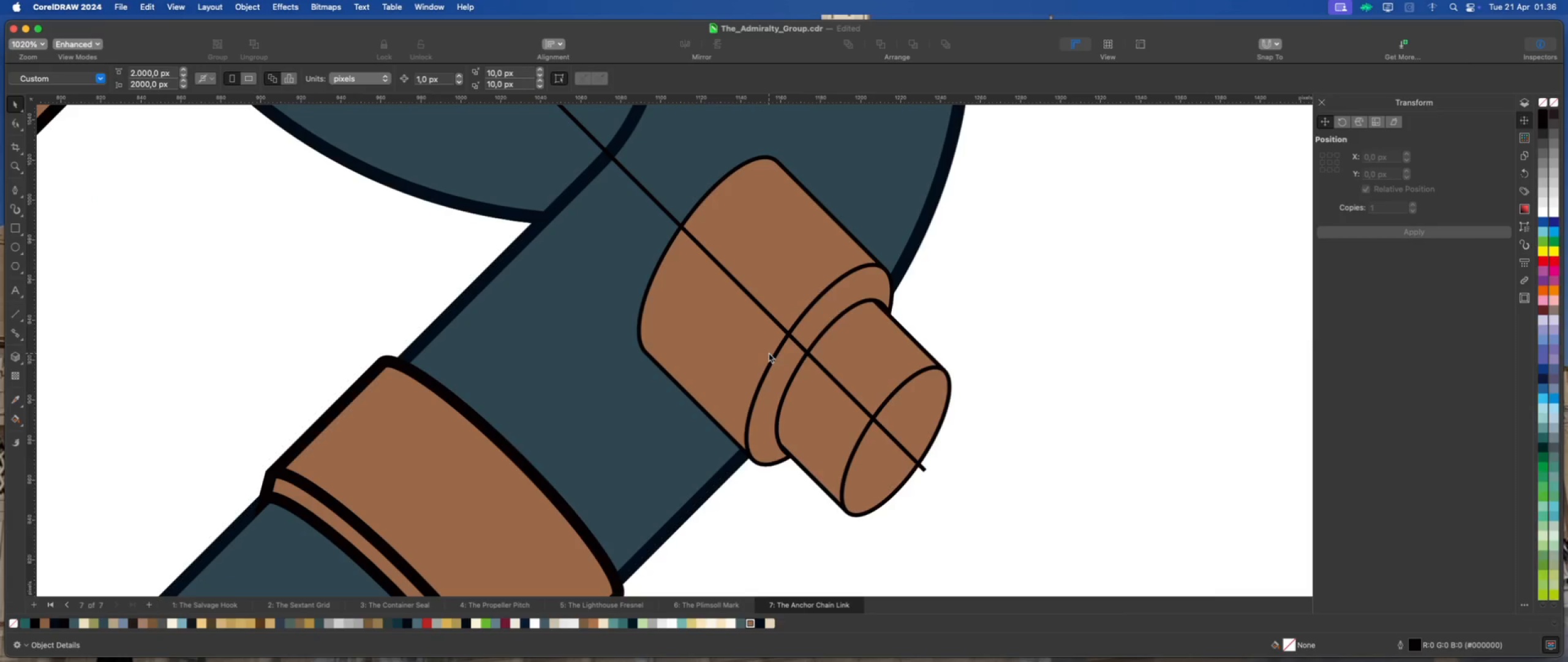 
left_click([769, 353])
 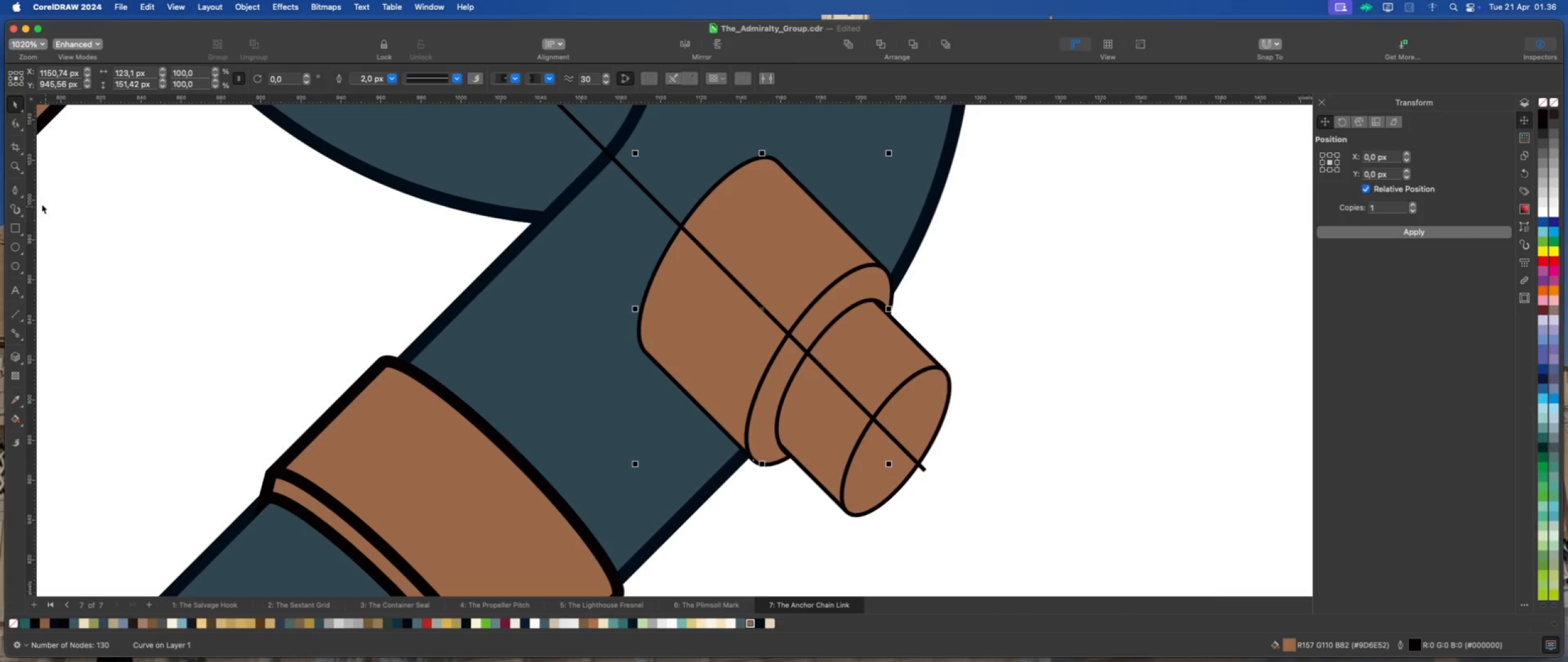 
left_click([15, 124])
 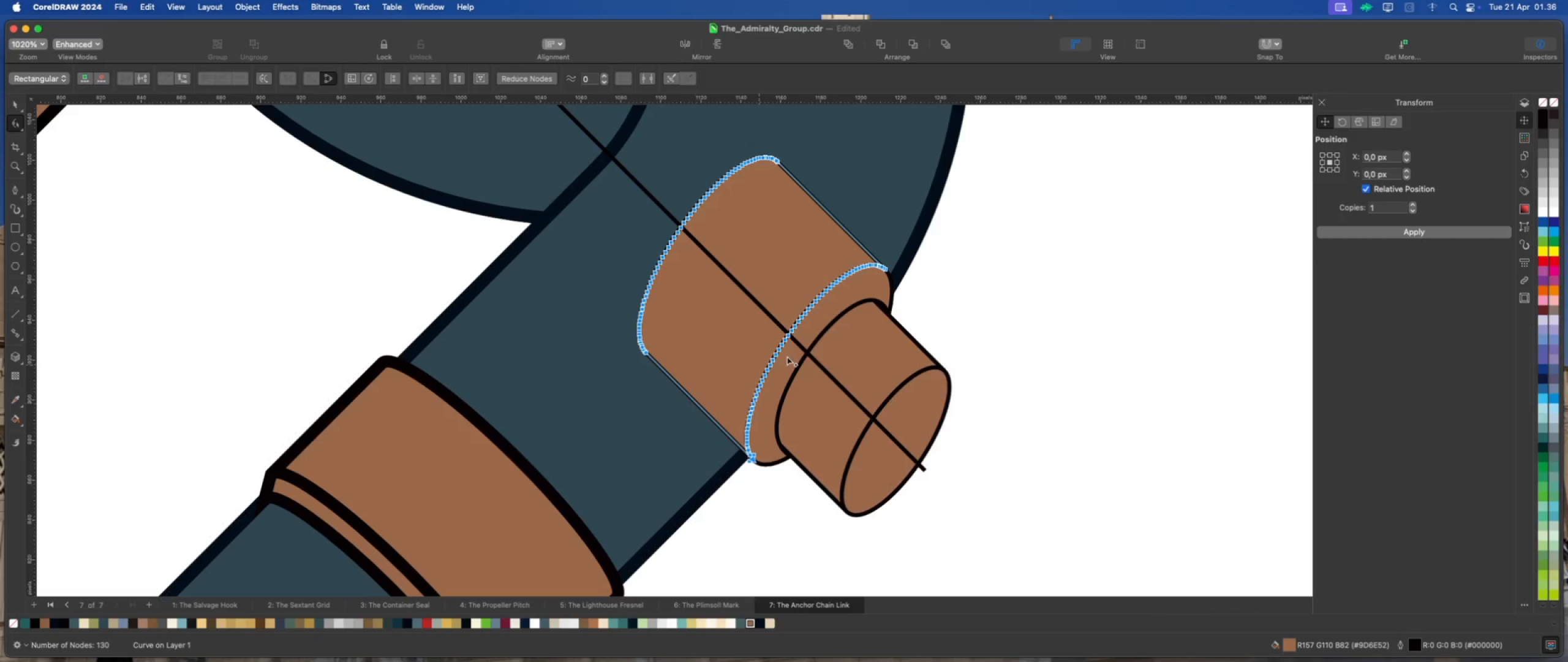 
scroll: coordinate [930, 227], scroll_direction: up, amount: 10.0
 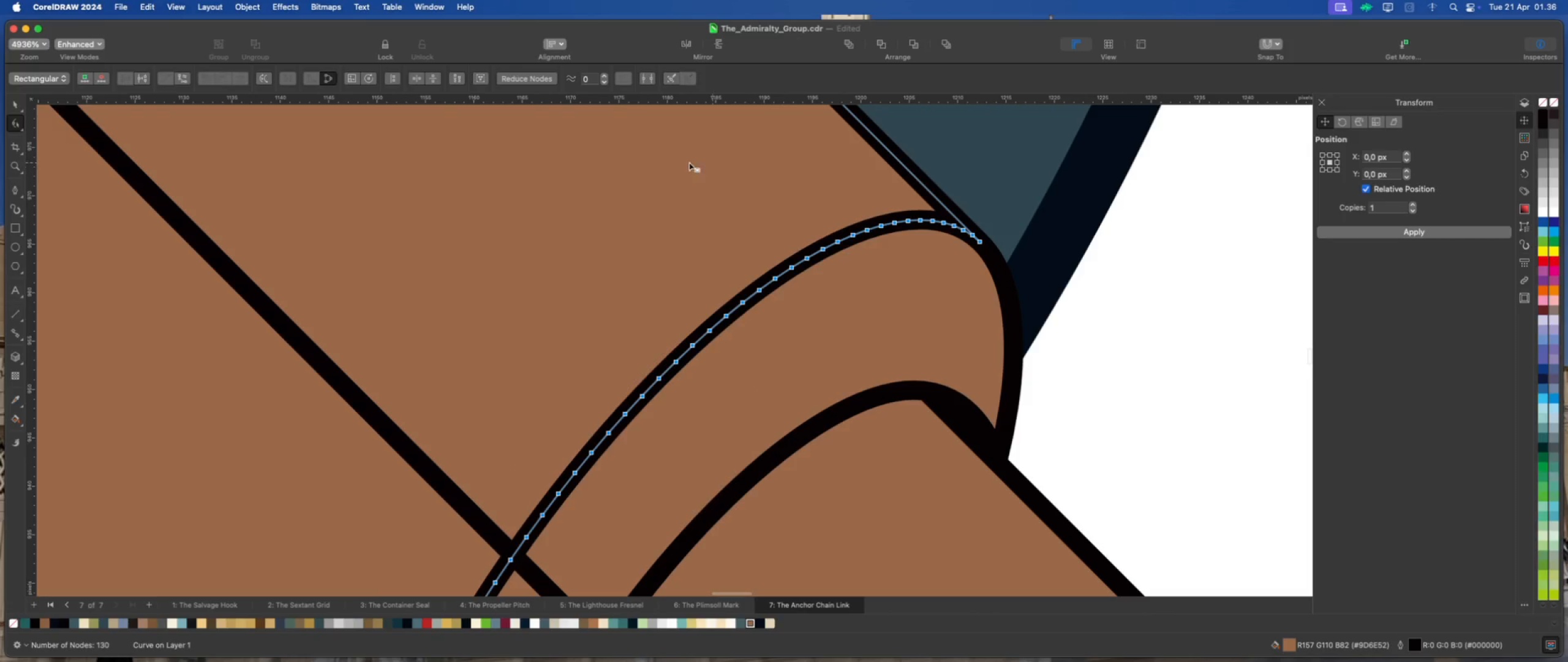 
left_click_drag(start_coordinate=[571, 148], to_coordinate=[973, 409])
 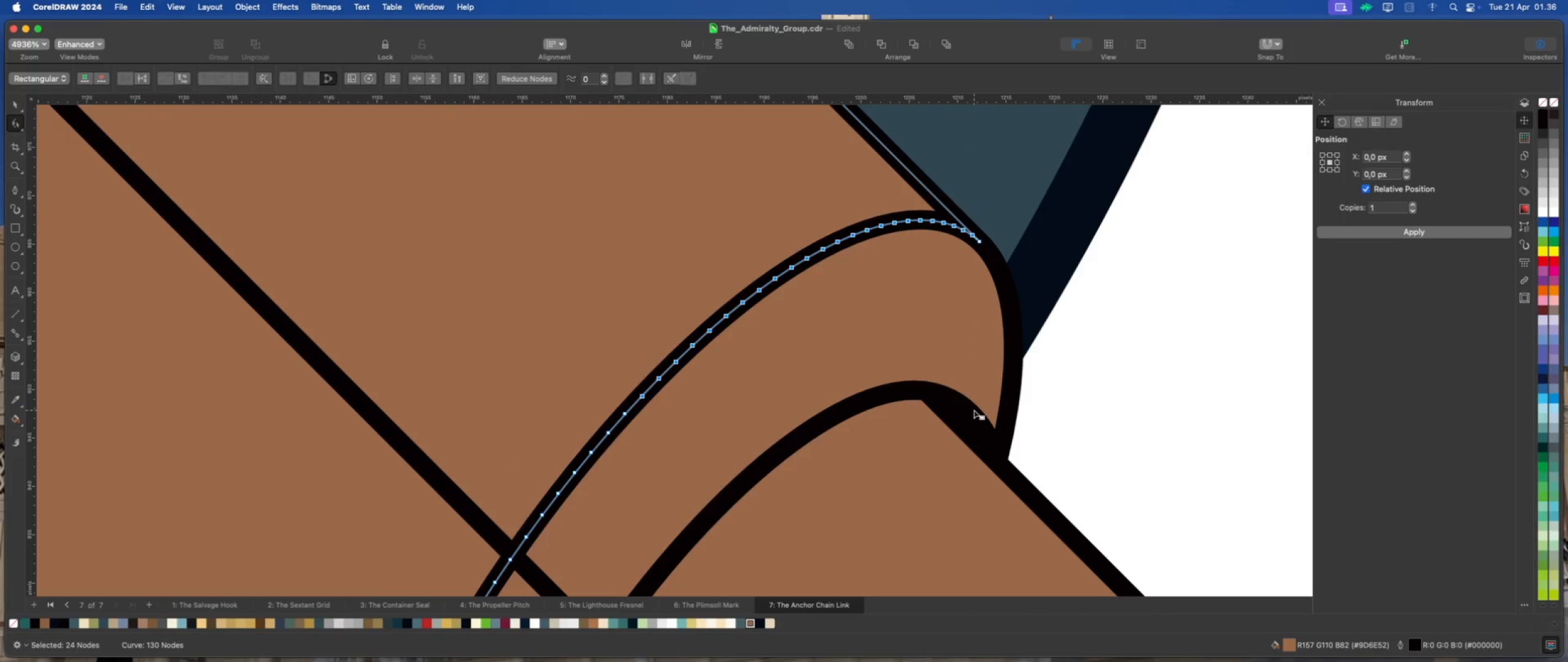 
key(Delete)
 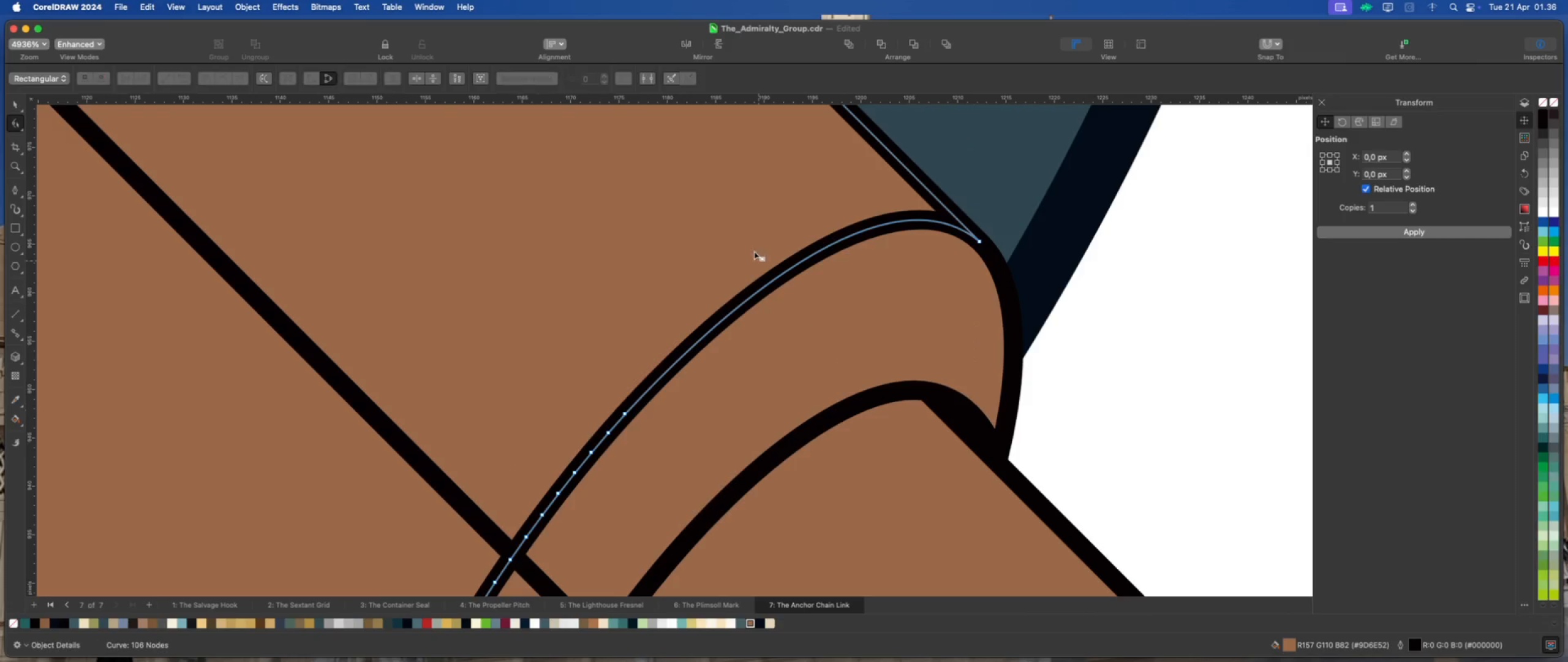 
scroll: coordinate [749, 238], scroll_direction: down, amount: 10.0
 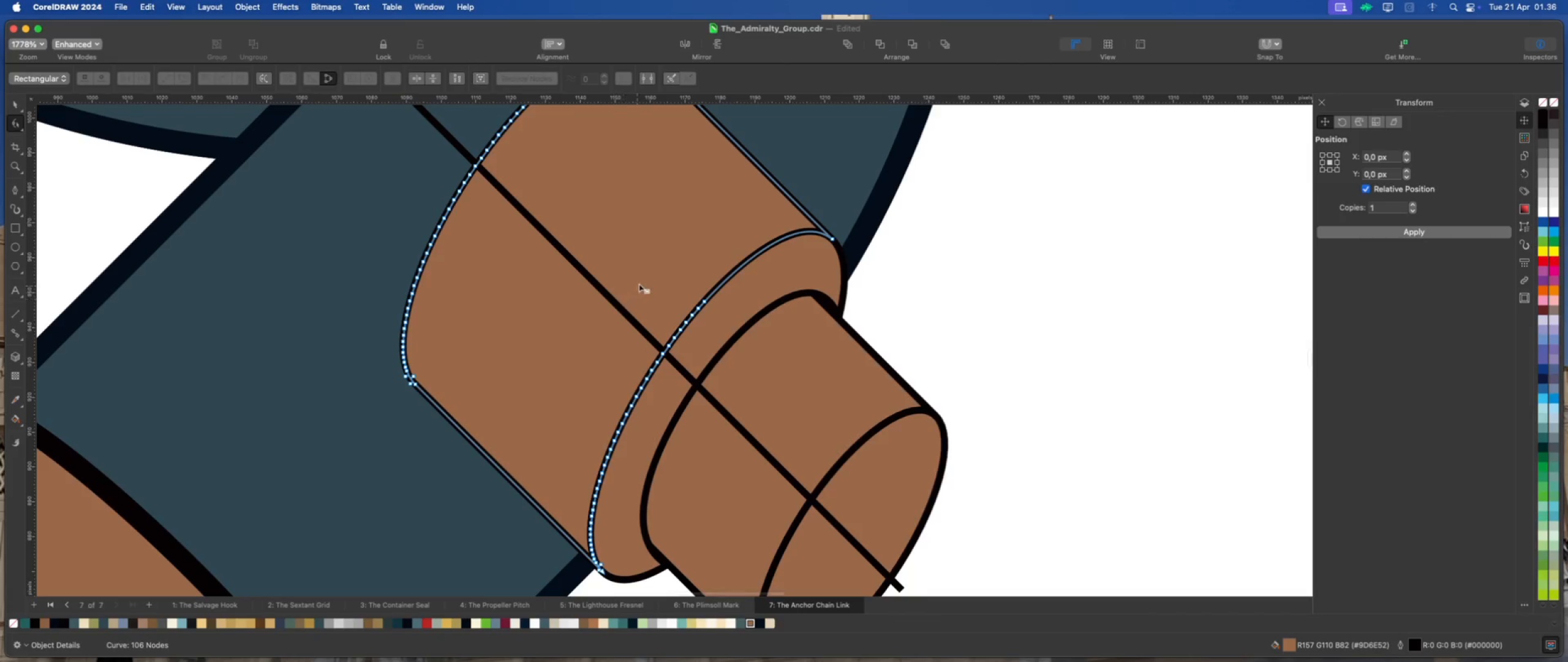 
left_click_drag(start_coordinate=[652, 262], to_coordinate=[733, 349])
 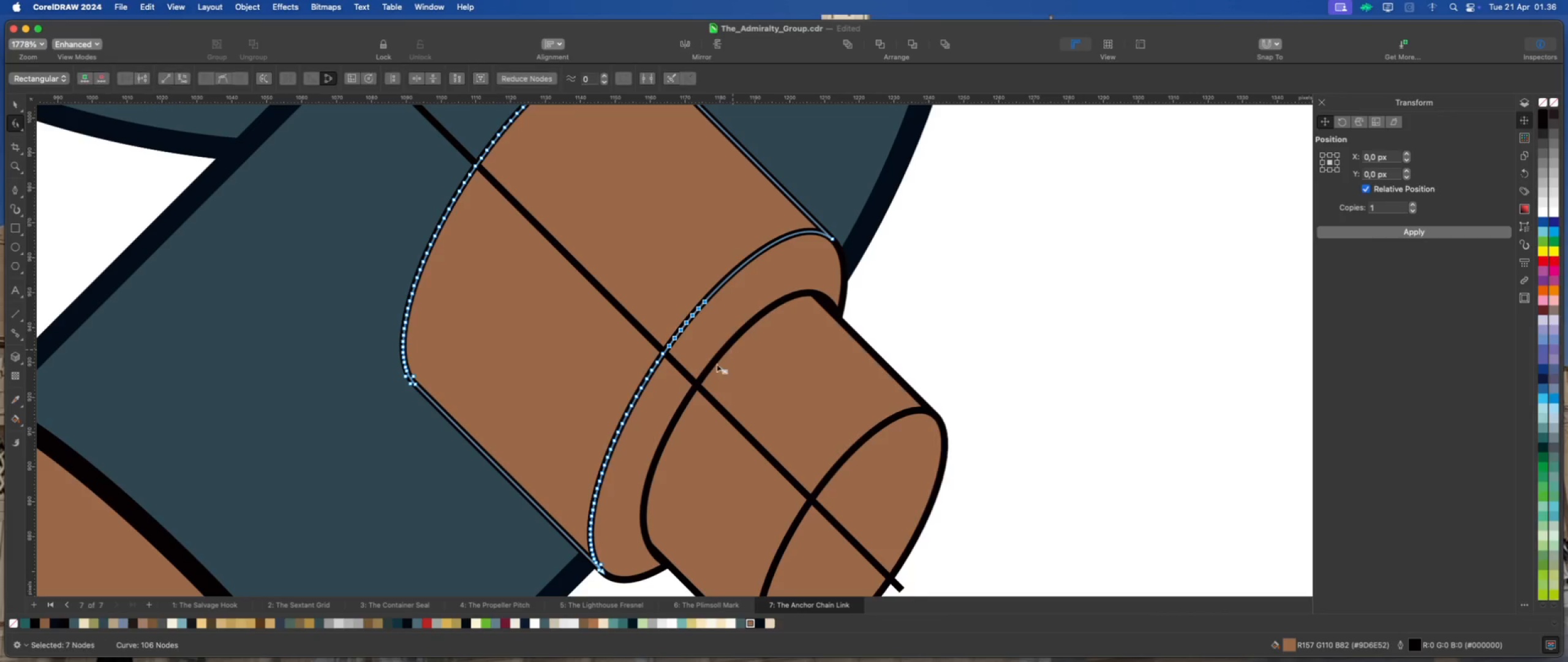 
key(Delete)
 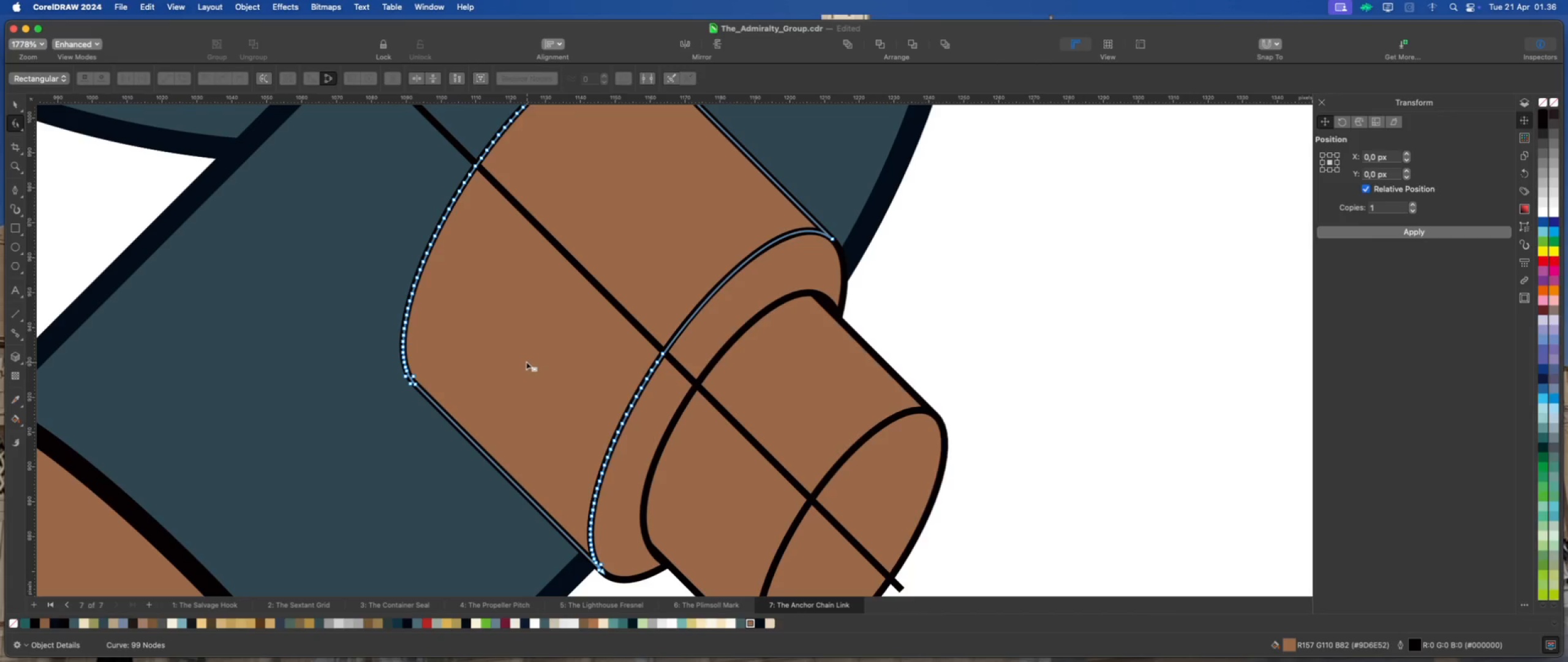 
left_click_drag(start_coordinate=[520, 359], to_coordinate=[739, 476])
 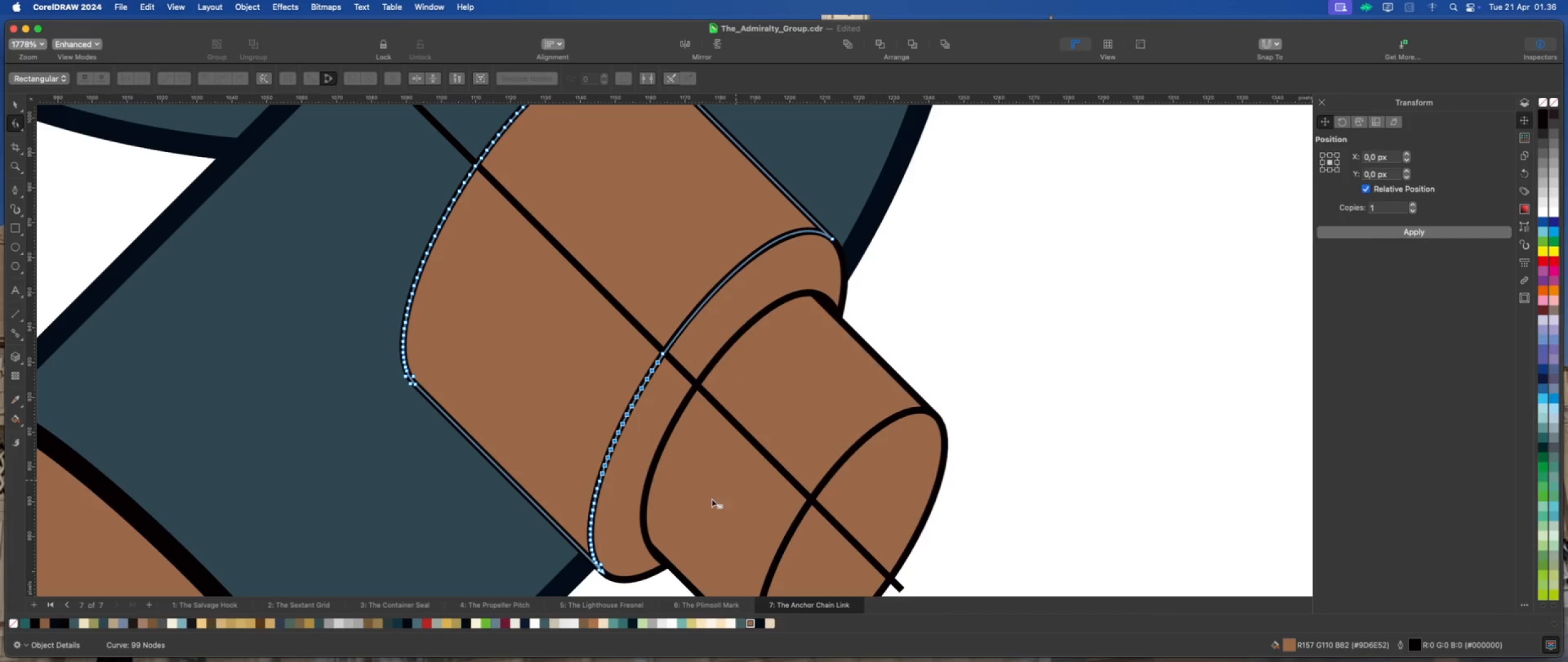 
key(Delete)
 